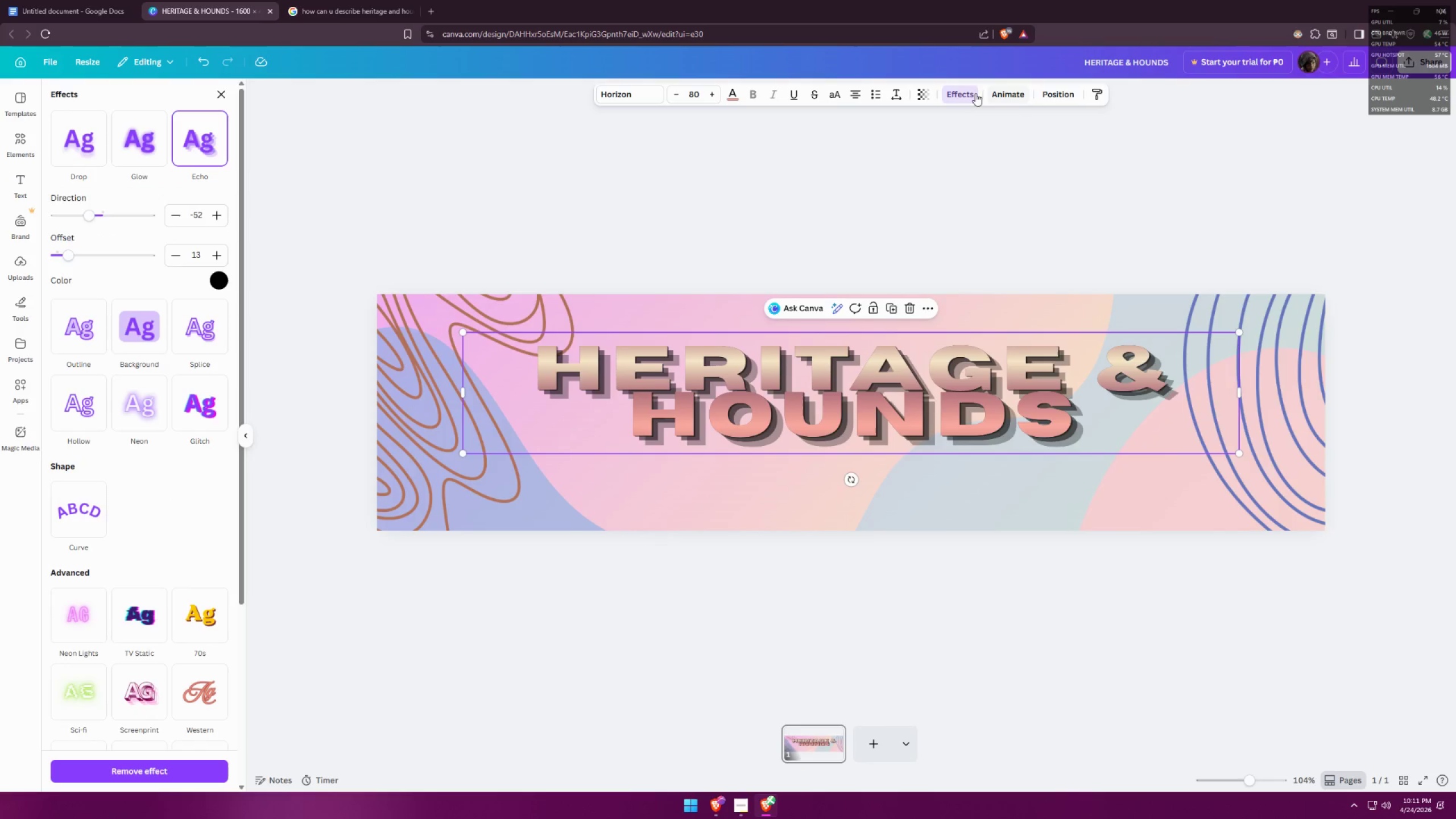 
left_click([969, 95])
 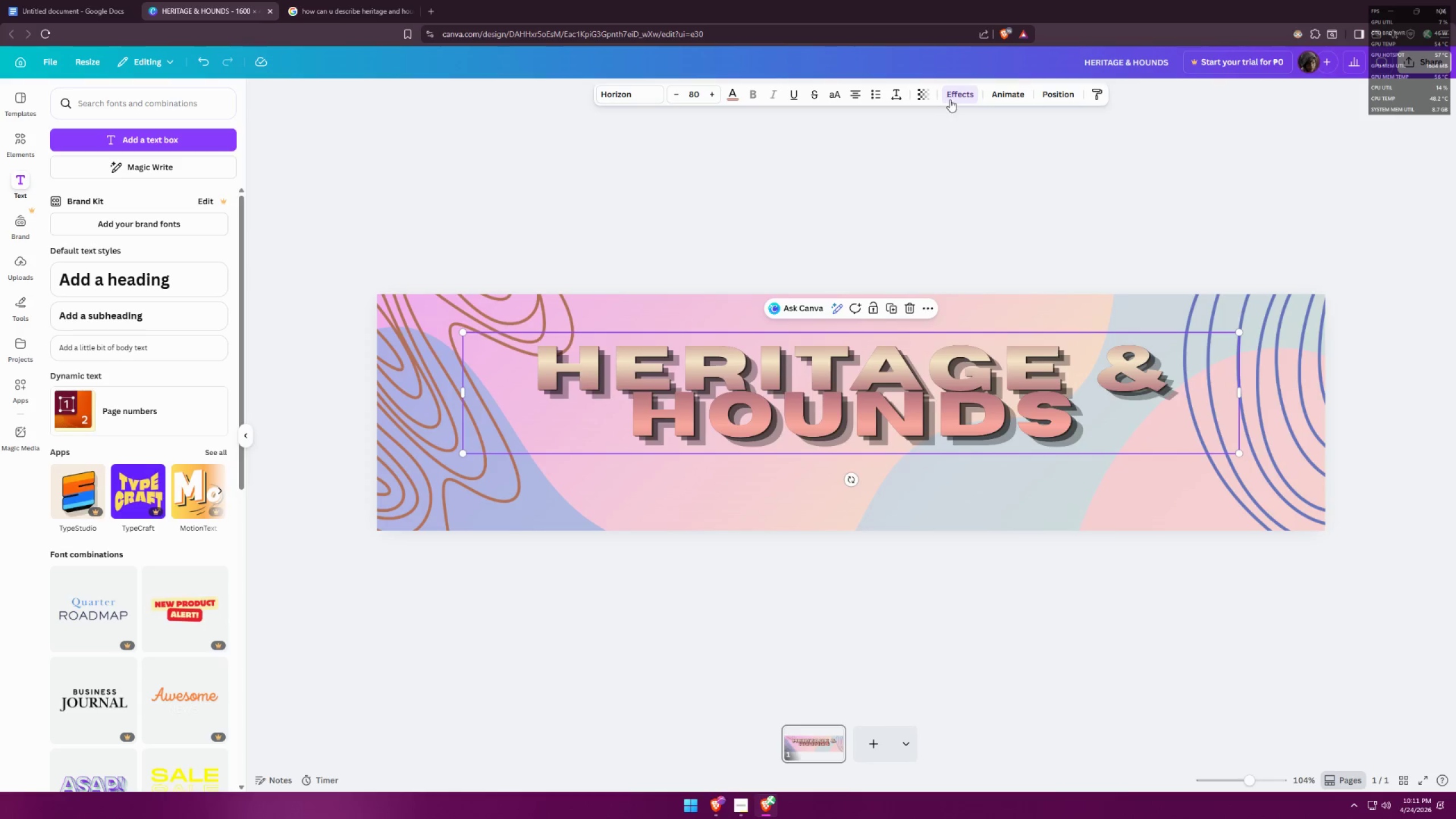 
left_click([971, 94])
 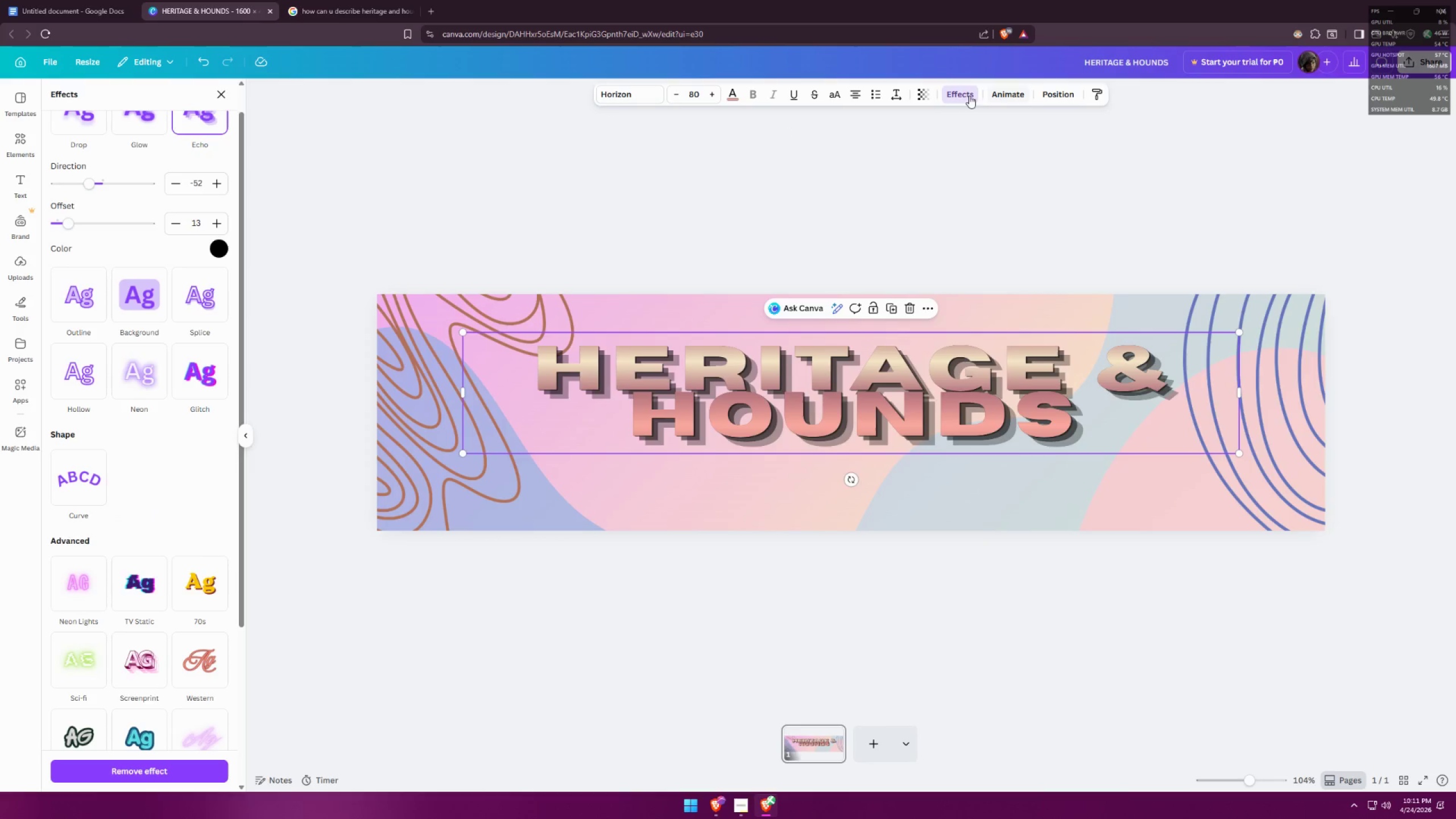 
double_click([959, 96])
 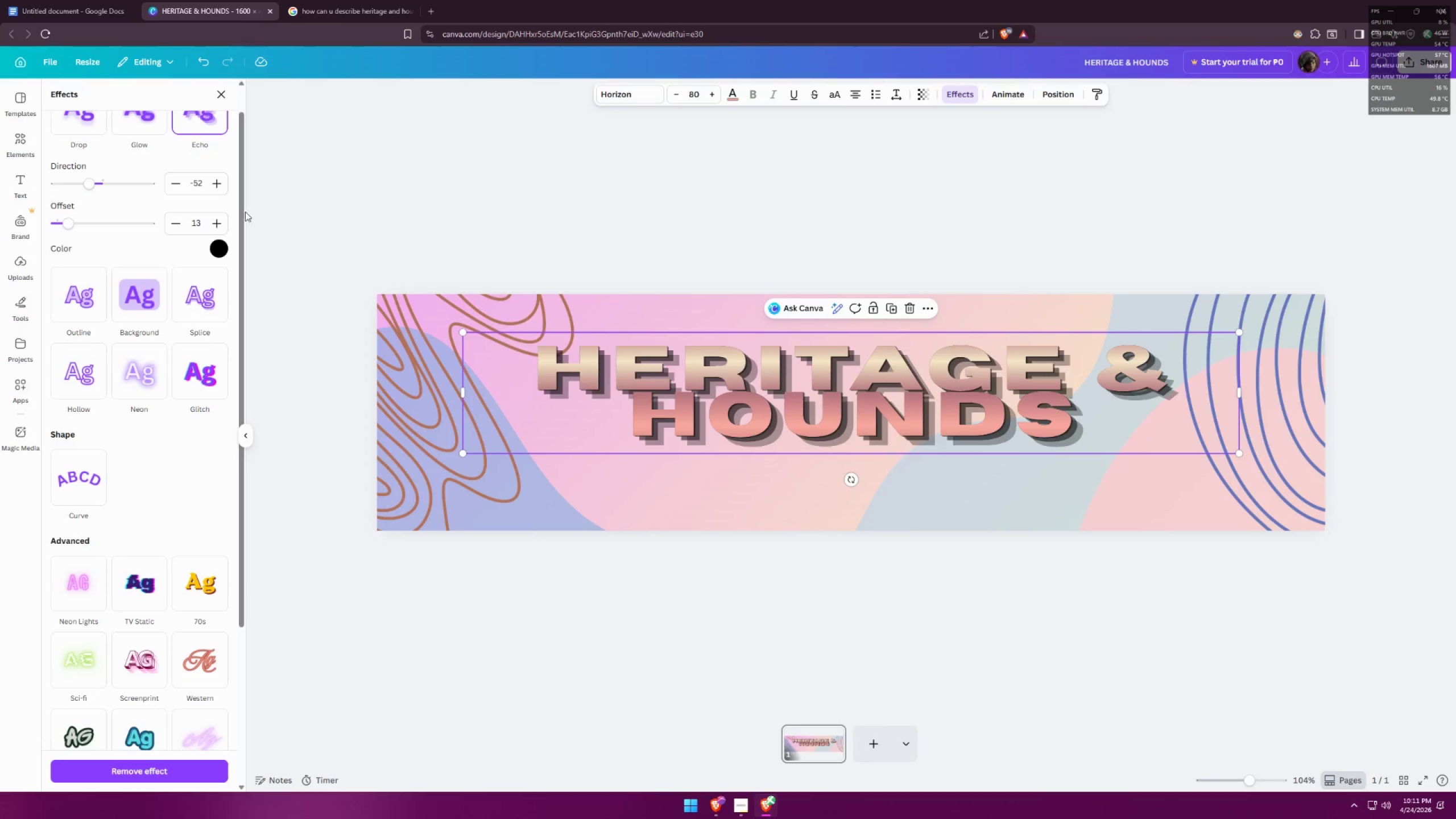 
left_click([83, 139])
 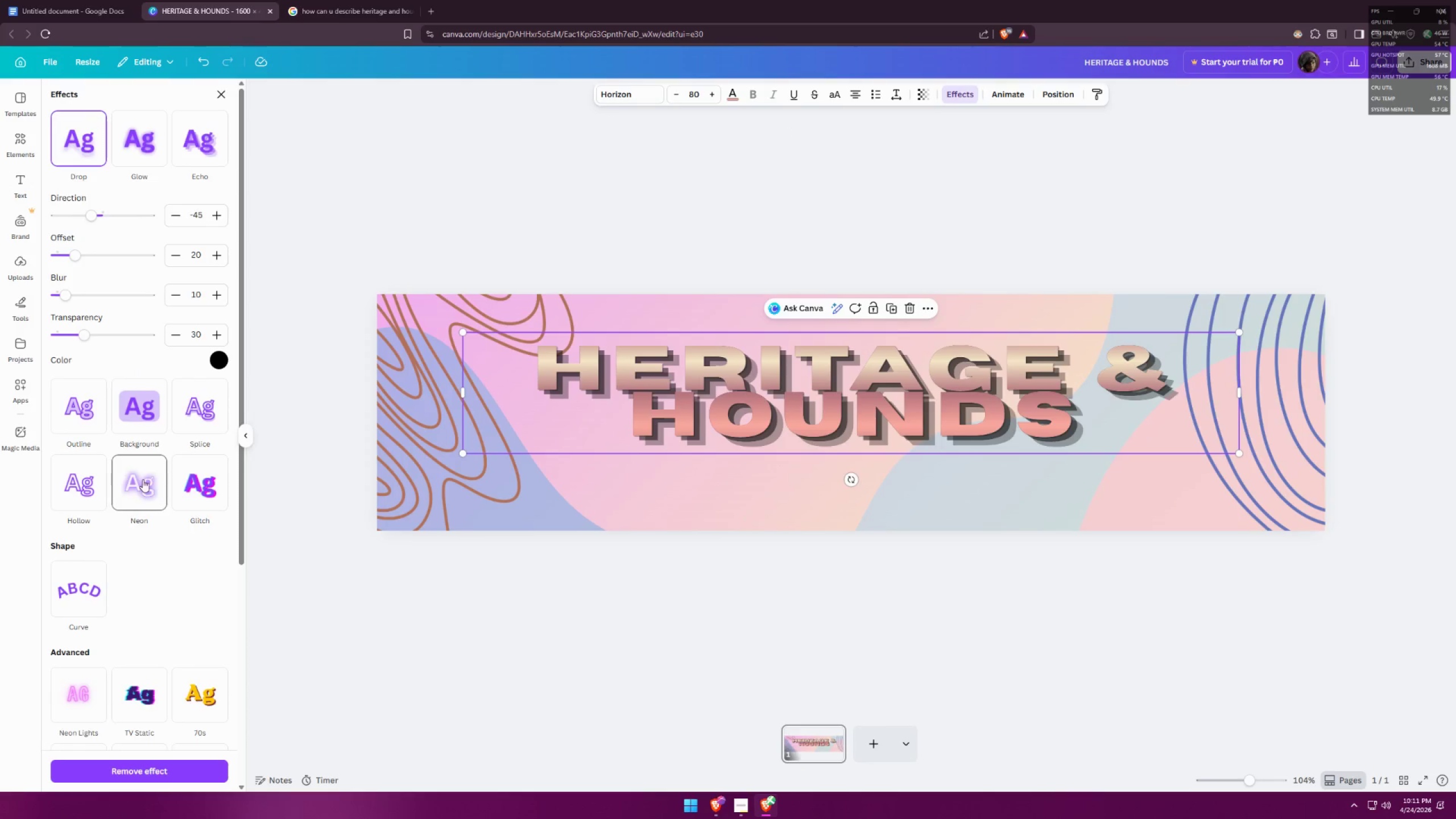 
scroll: coordinate [155, 252], scroll_direction: up, amount: 5.0
 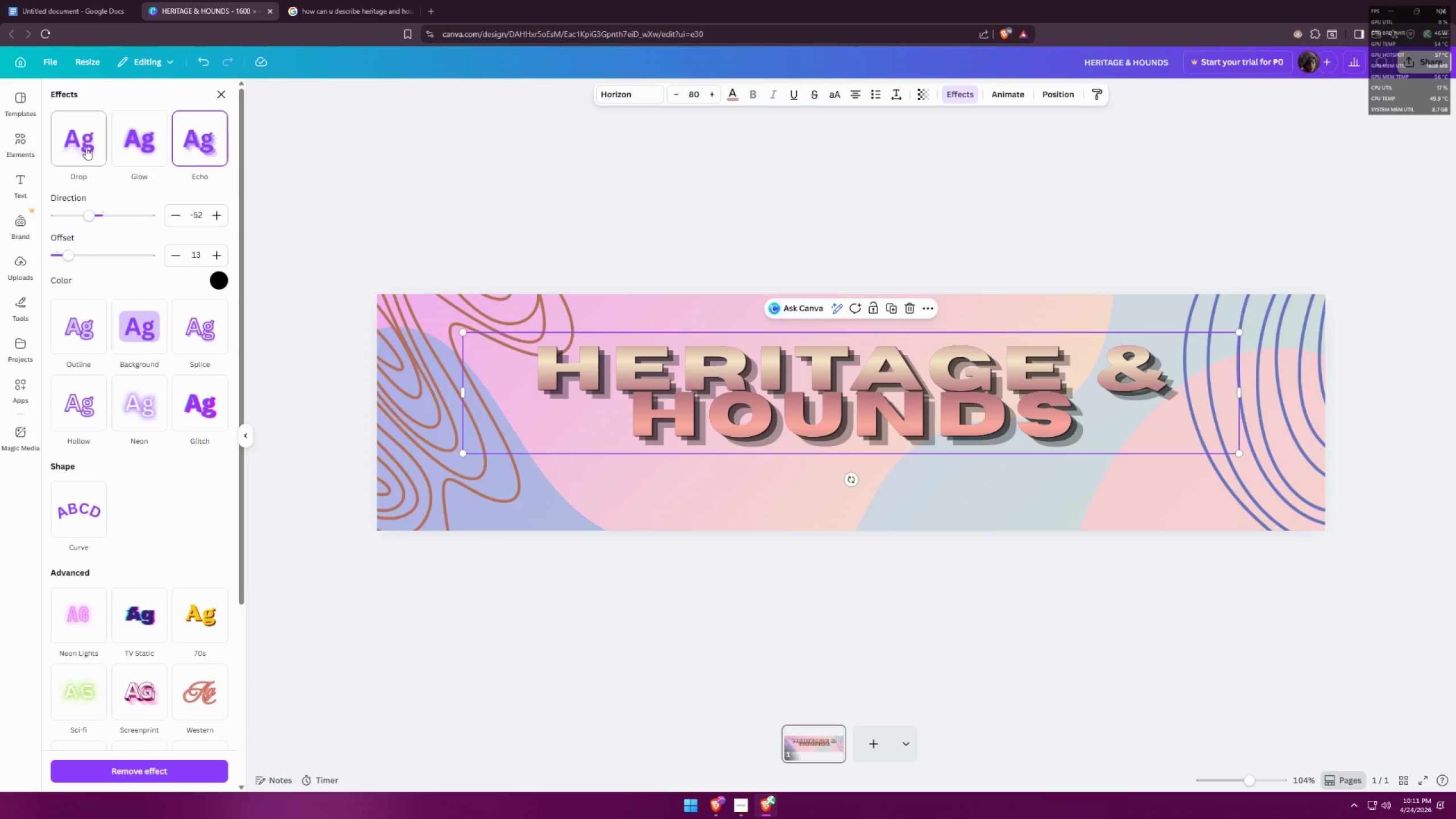 
left_click([143, 479])
 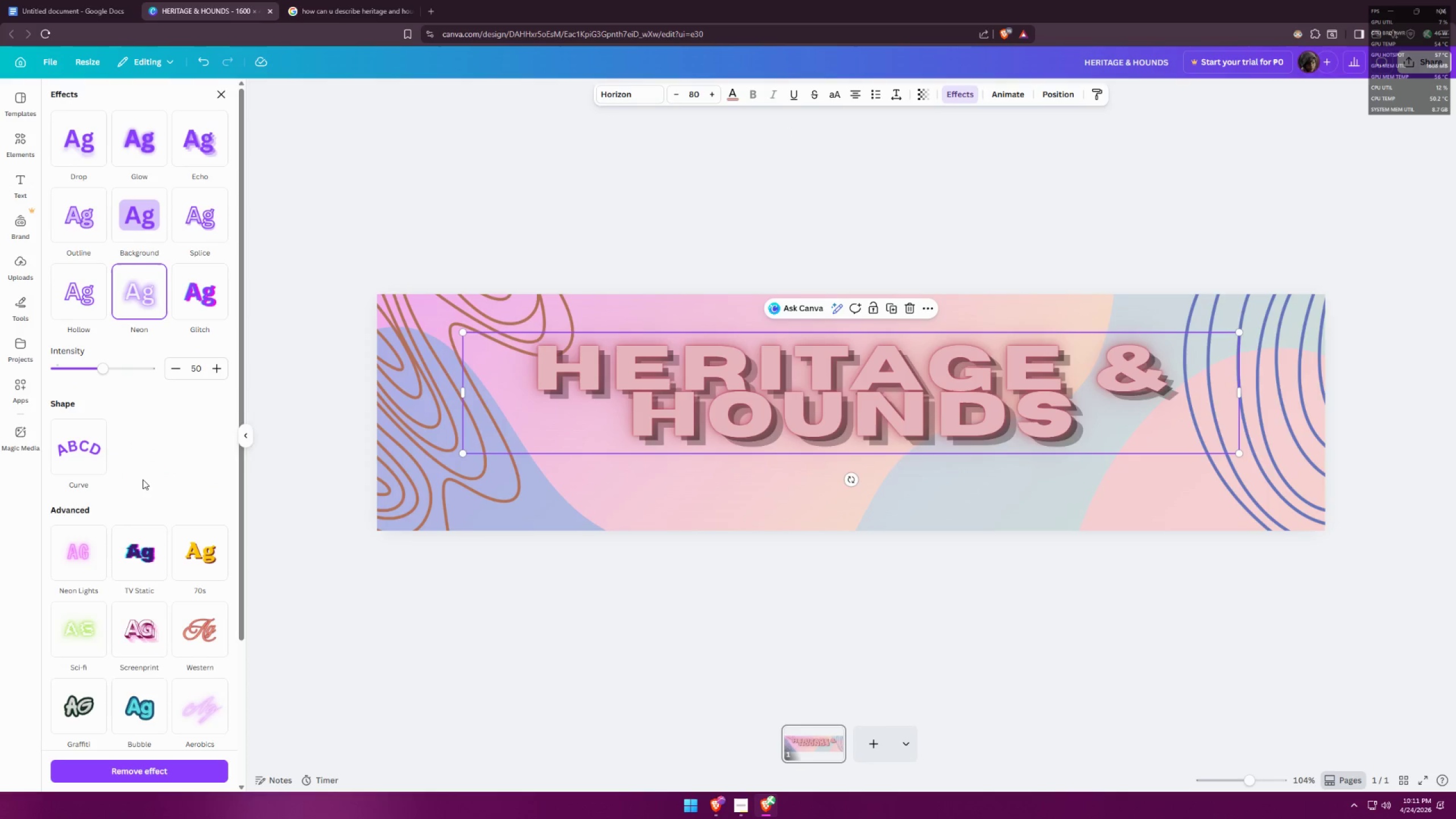 
scroll: coordinate [151, 482], scroll_direction: down, amount: 3.0
 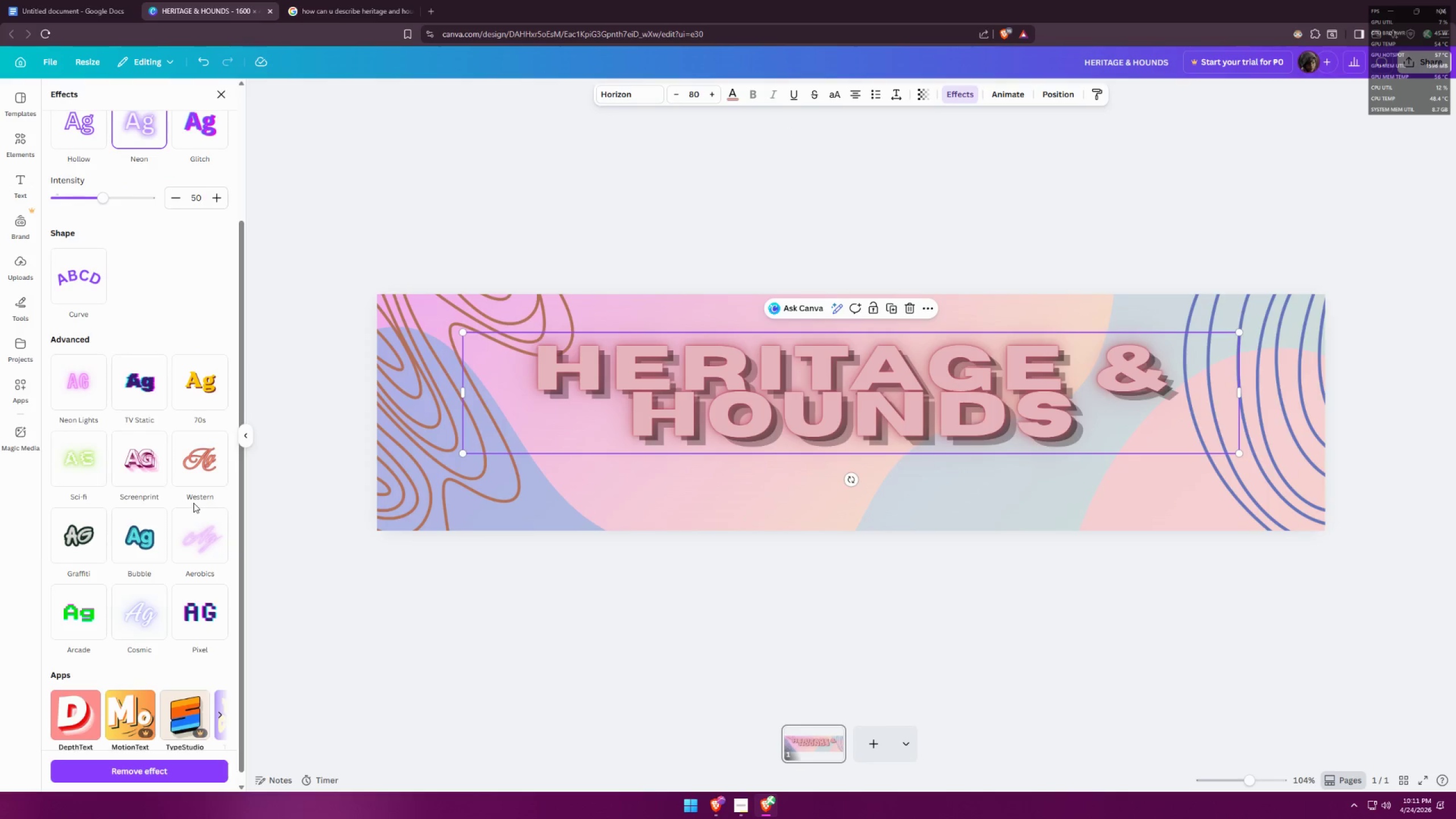 
scroll: coordinate [202, 481], scroll_direction: up, amount: 5.0
 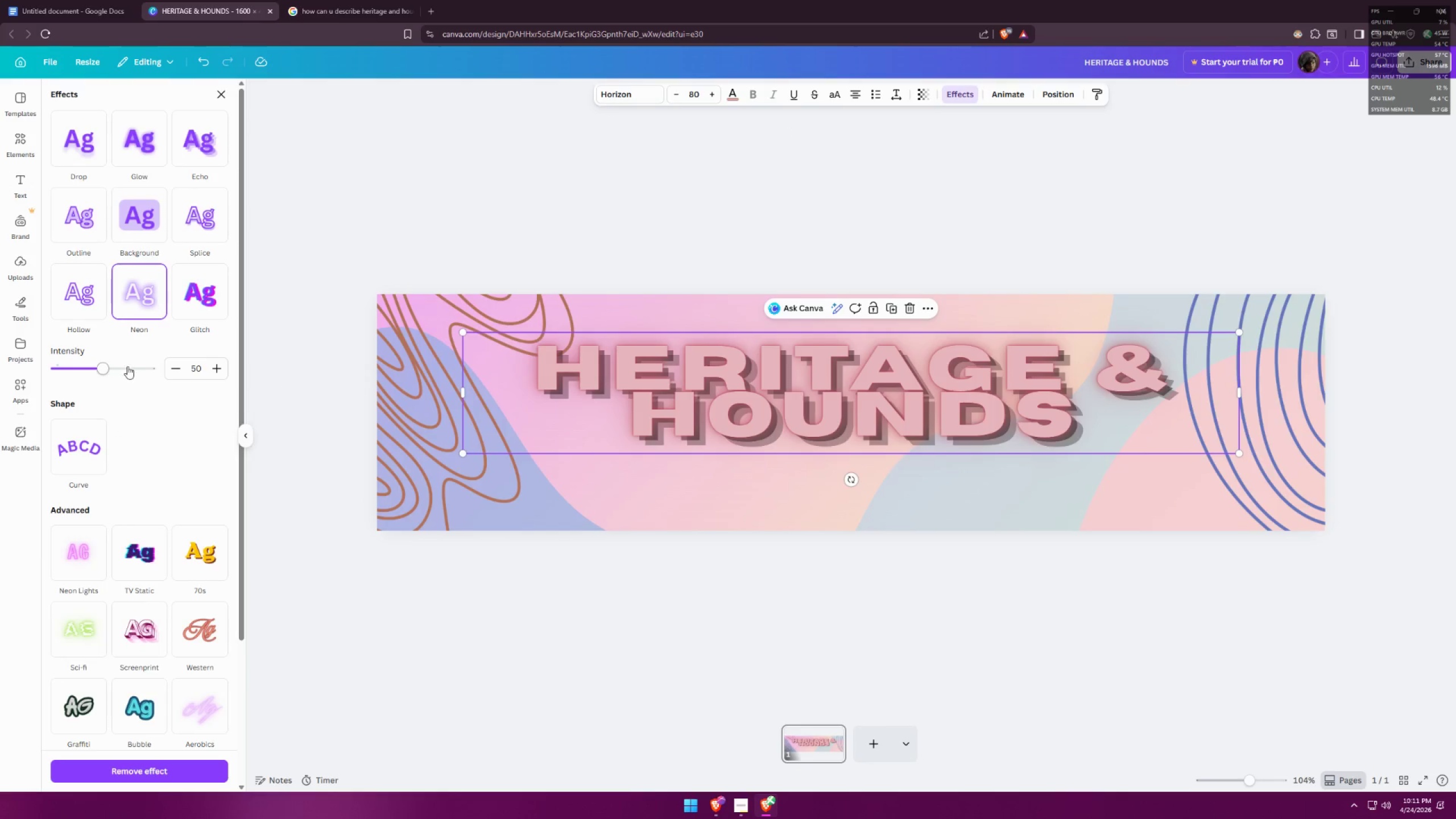 
left_click_drag(start_coordinate=[102, 361], to_coordinate=[189, 341])
 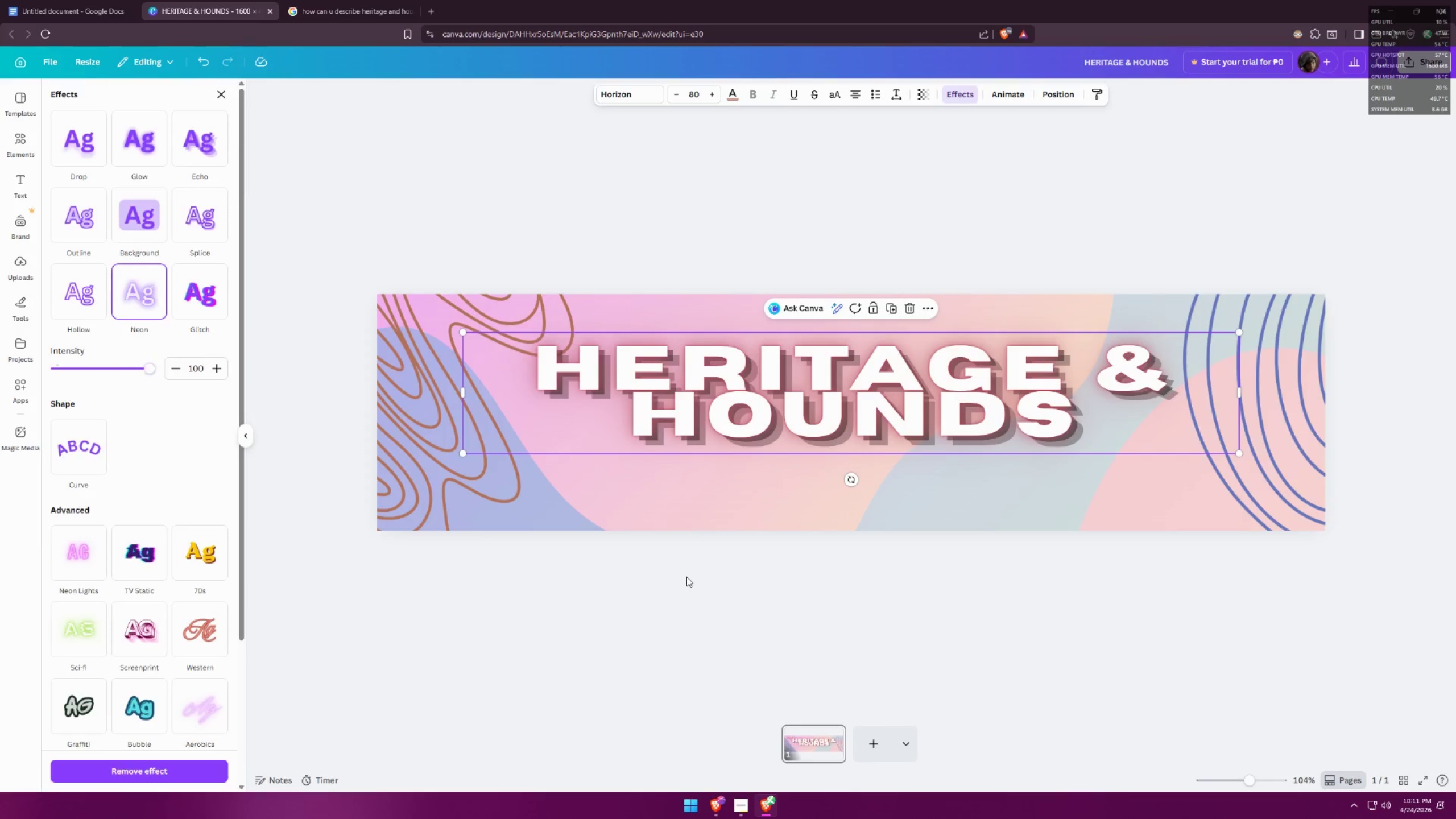 
double_click([686, 577])
 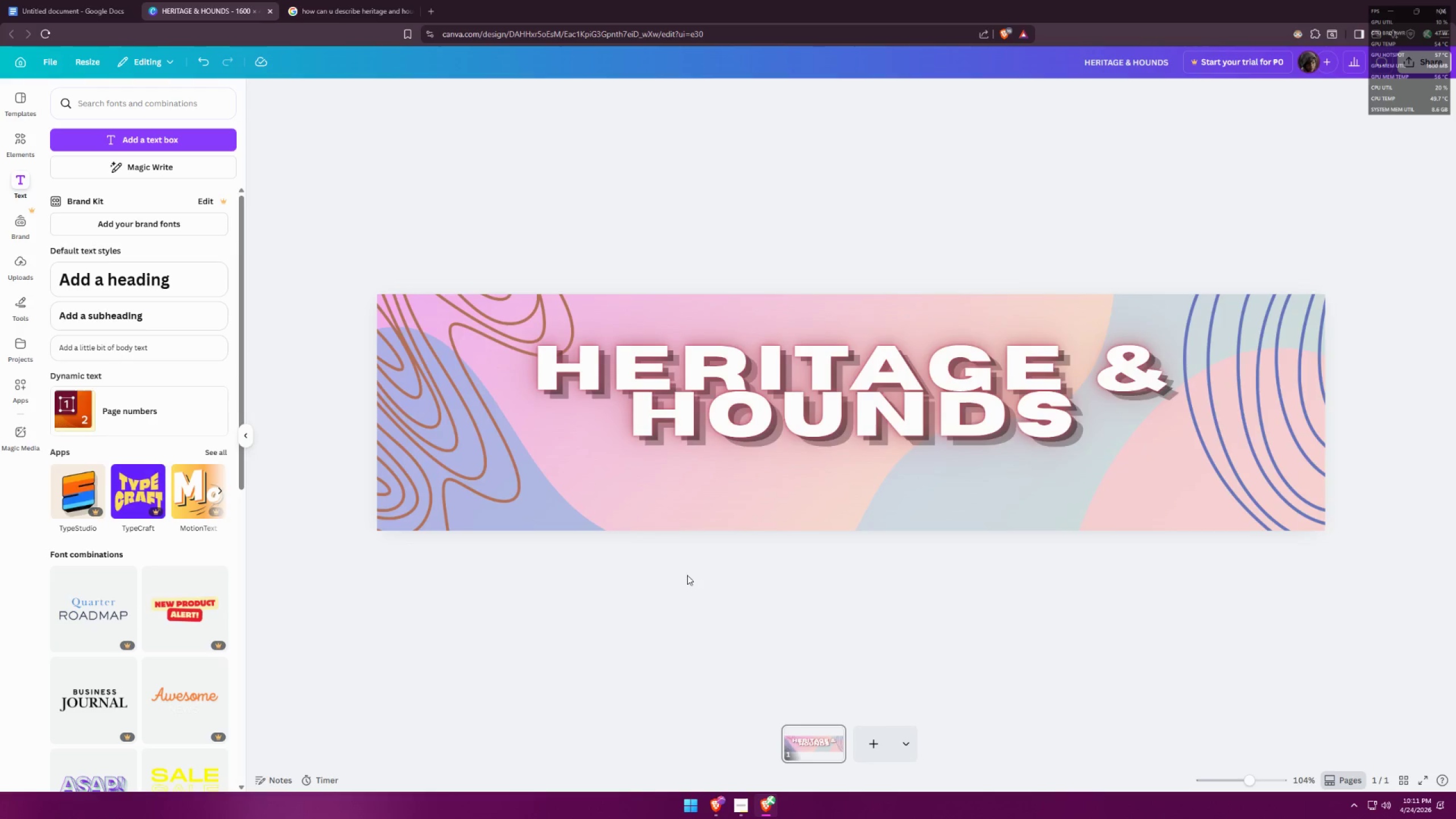 
hold_key(key=ControlLeft, duration=1.5)
 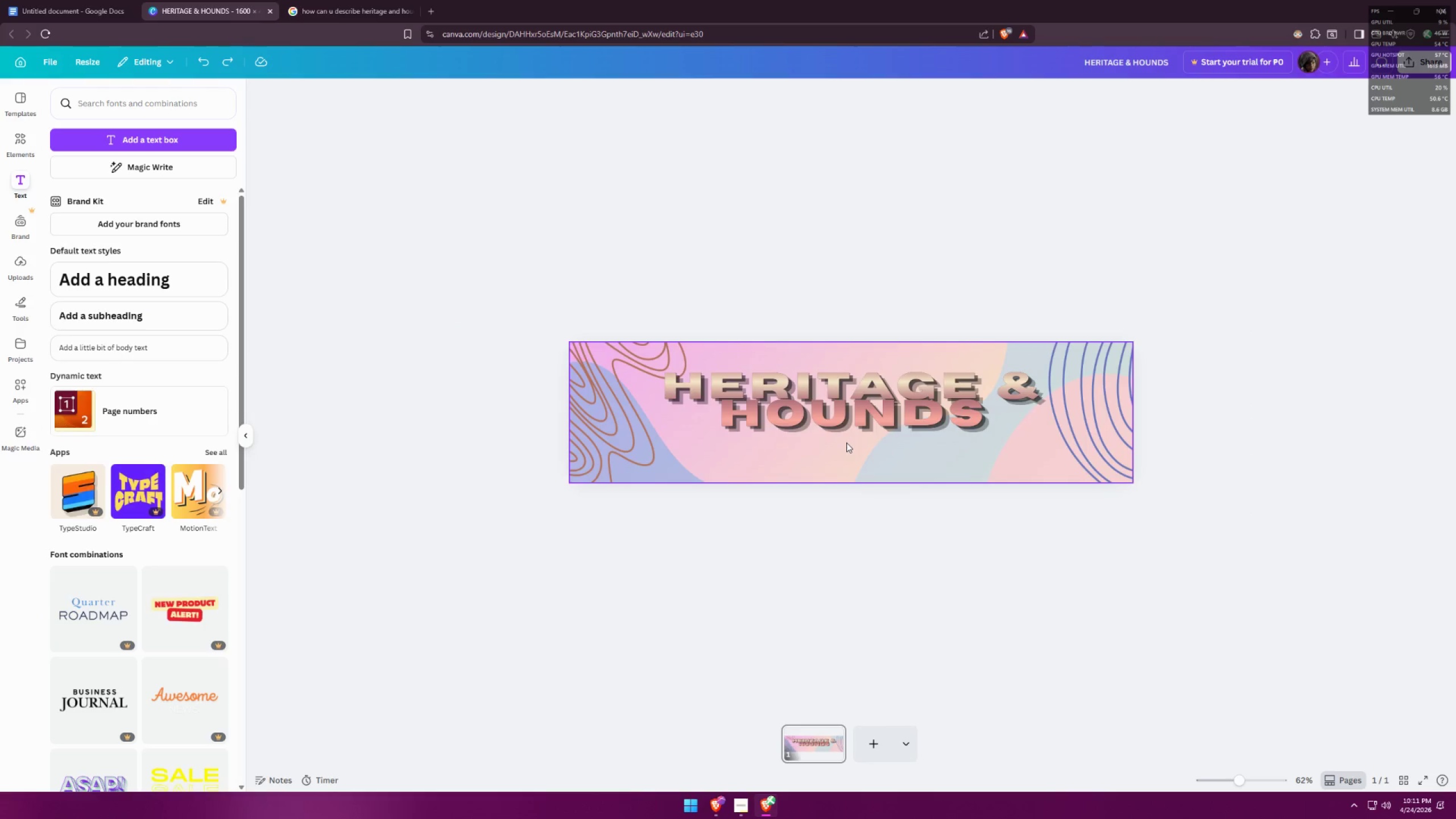 
key(Control+Z)
 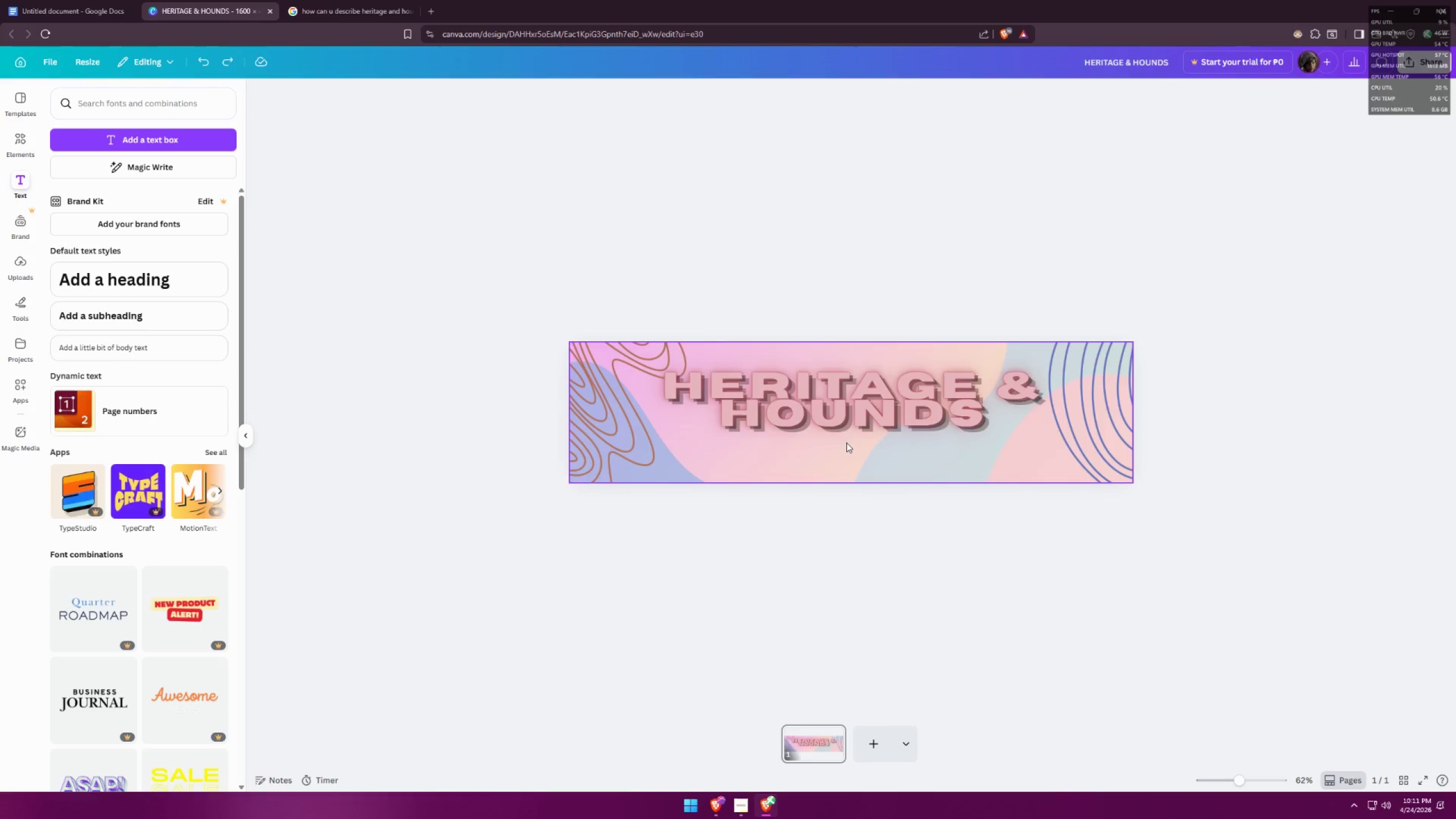 
key(Control+Z)
 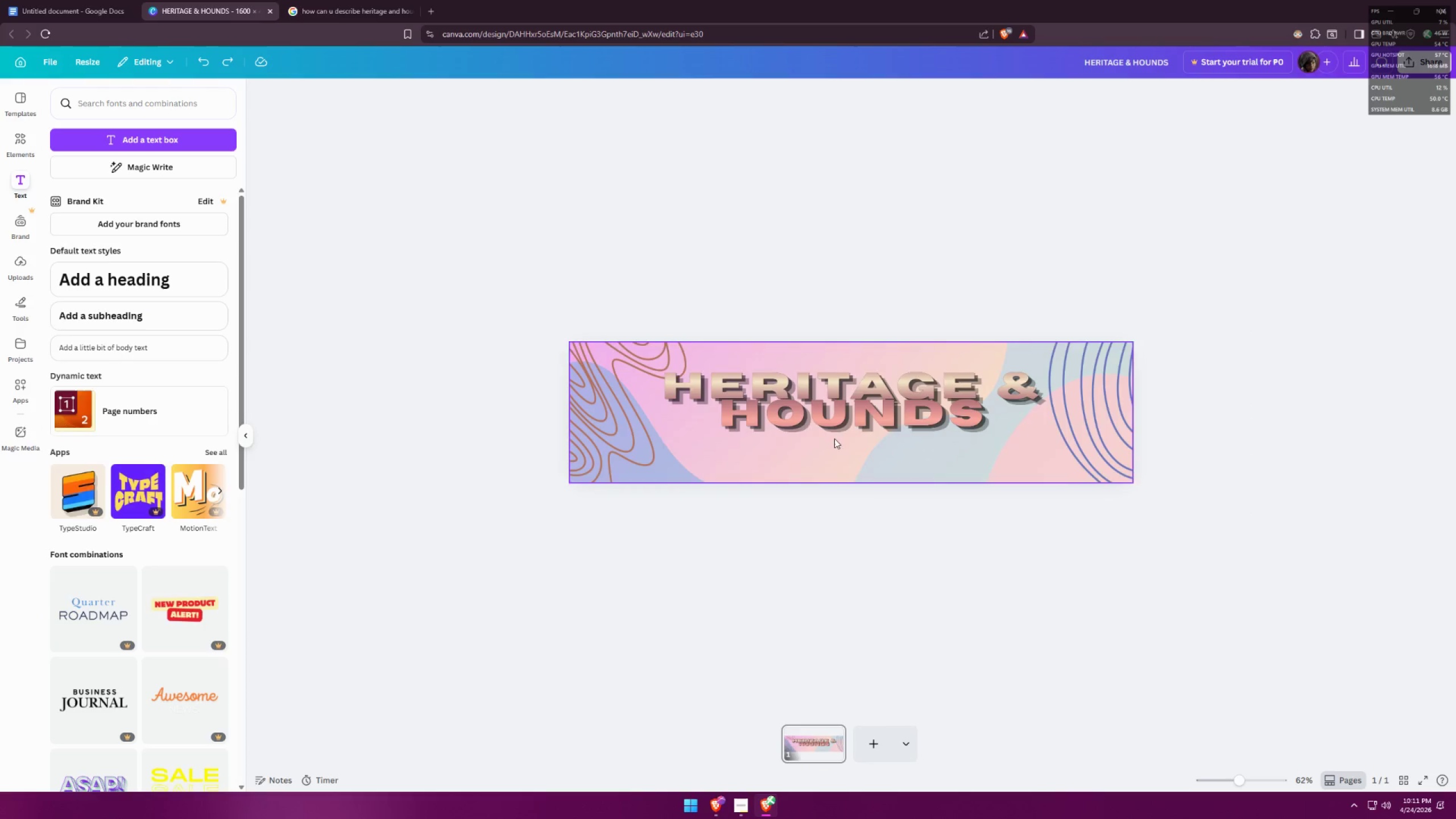 
scroll: coordinate [846, 442], scroll_direction: down, amount: 3.0
 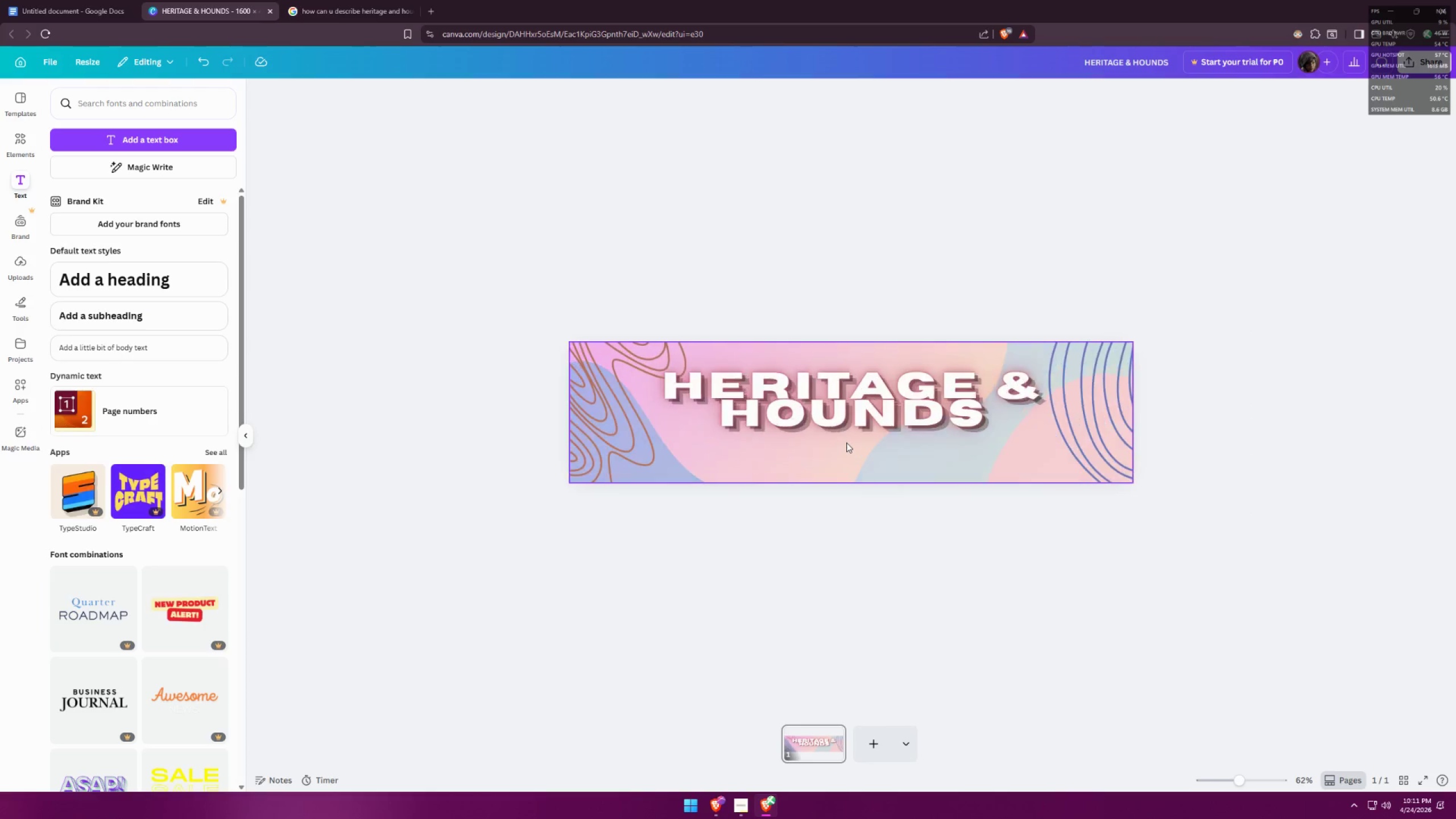 
hold_key(key=ControlLeft, duration=1.53)
scroll: coordinate [970, 444], scroll_direction: down, amount: 7.0
 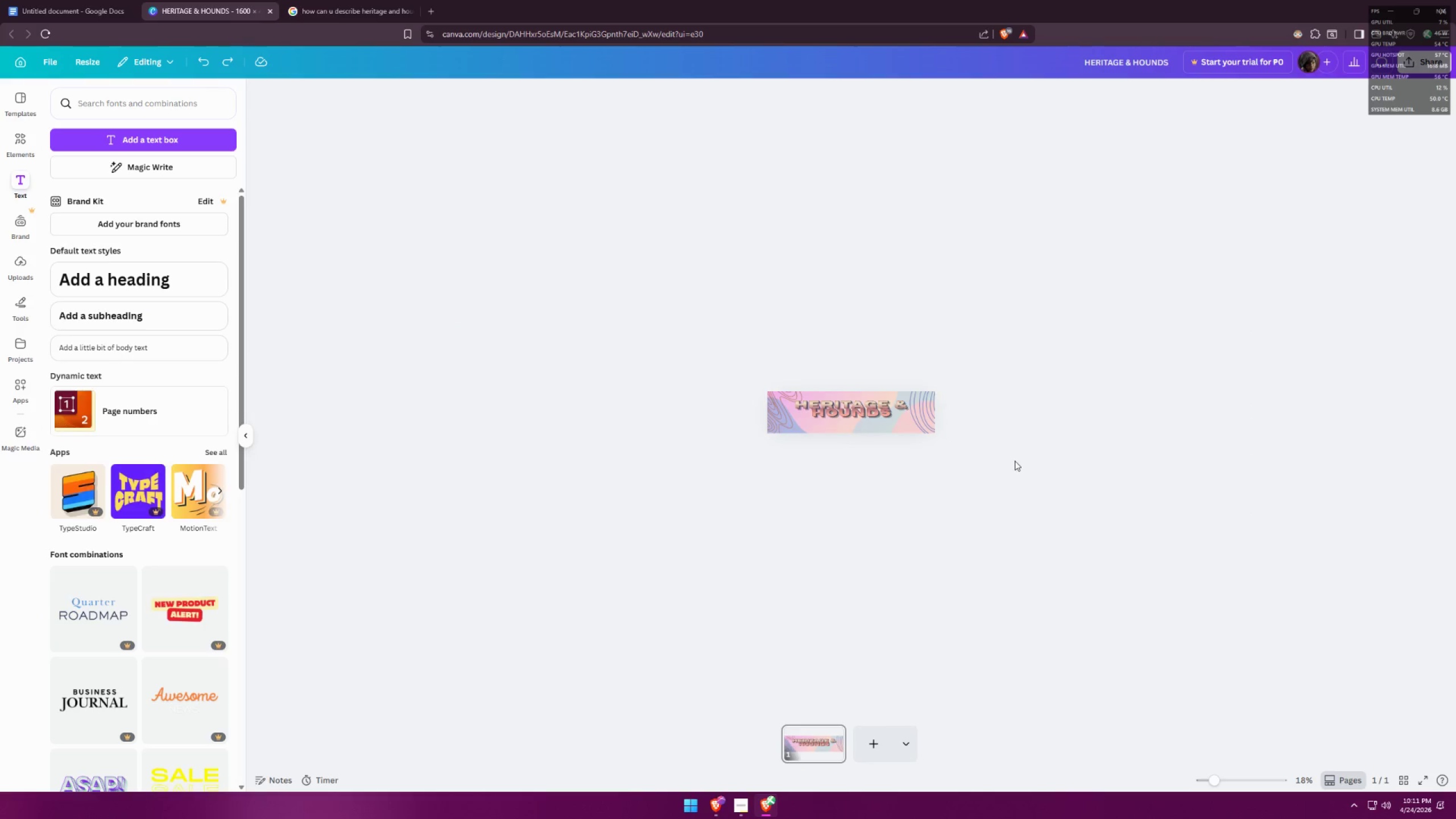 
hold_key(key=ControlLeft, duration=1.51)
 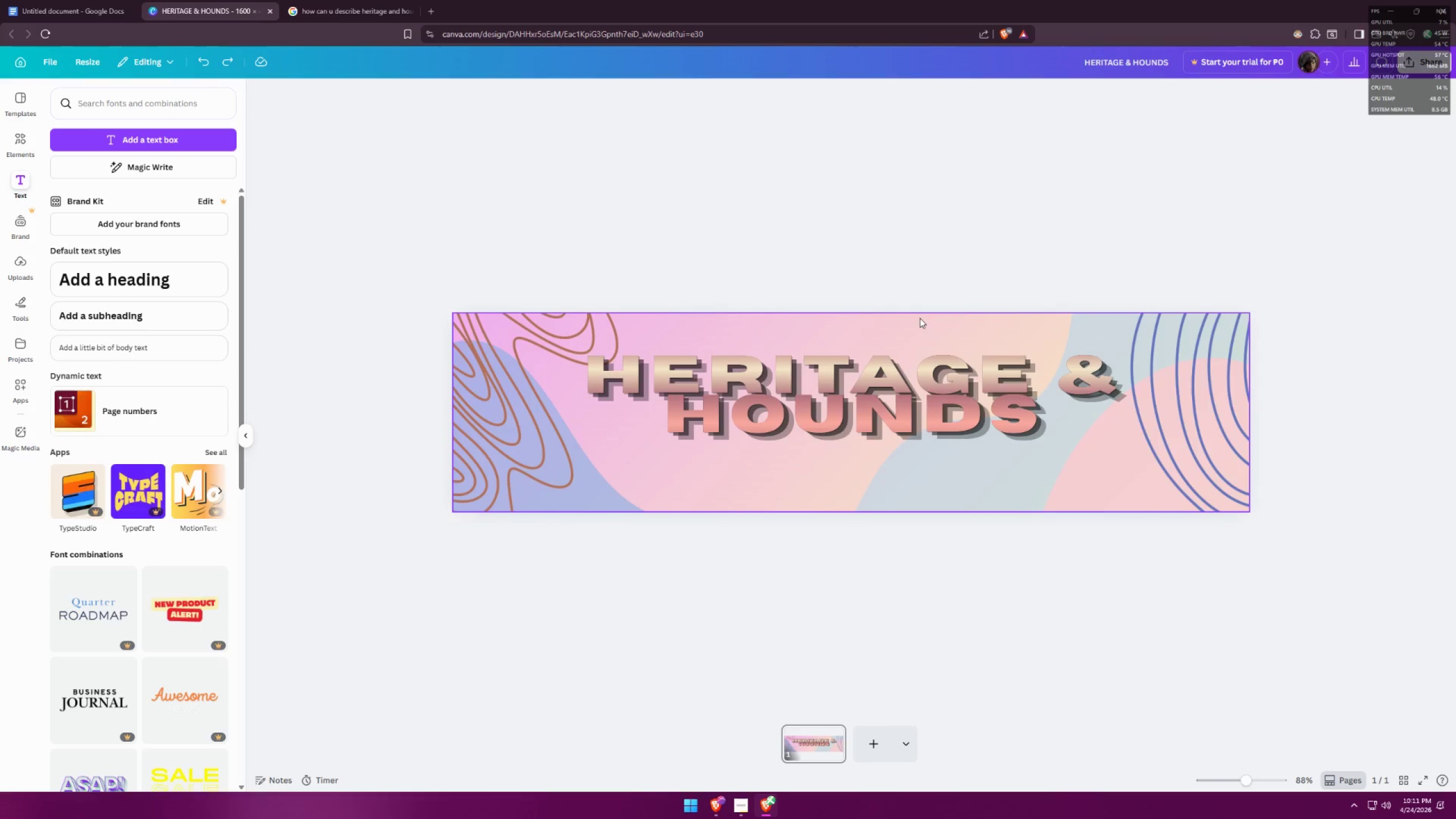 
scroll: coordinate [1011, 465], scroll_direction: down, amount: 2.0
 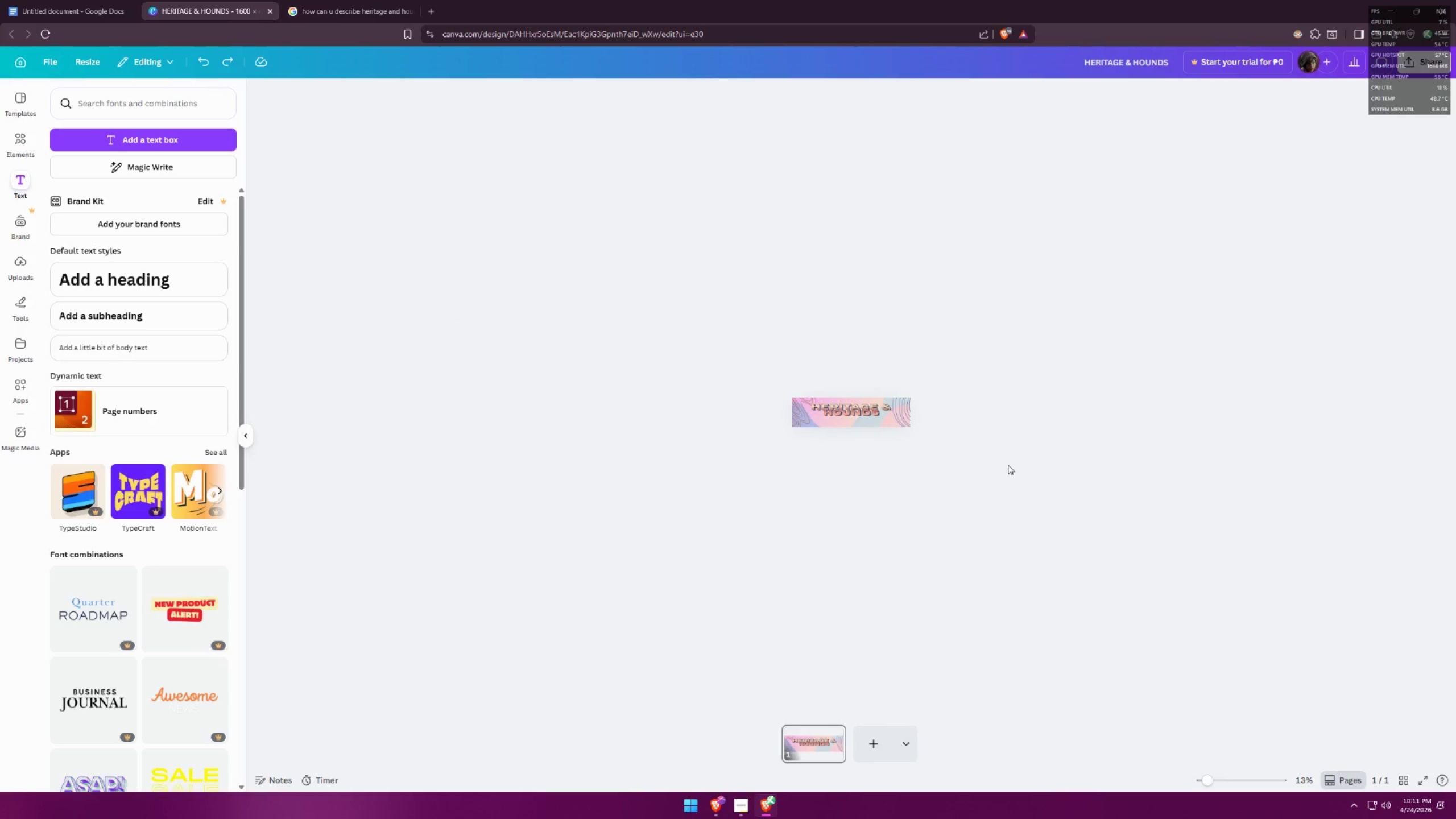 
scroll: coordinate [813, 367], scroll_direction: up, amount: 11.0
 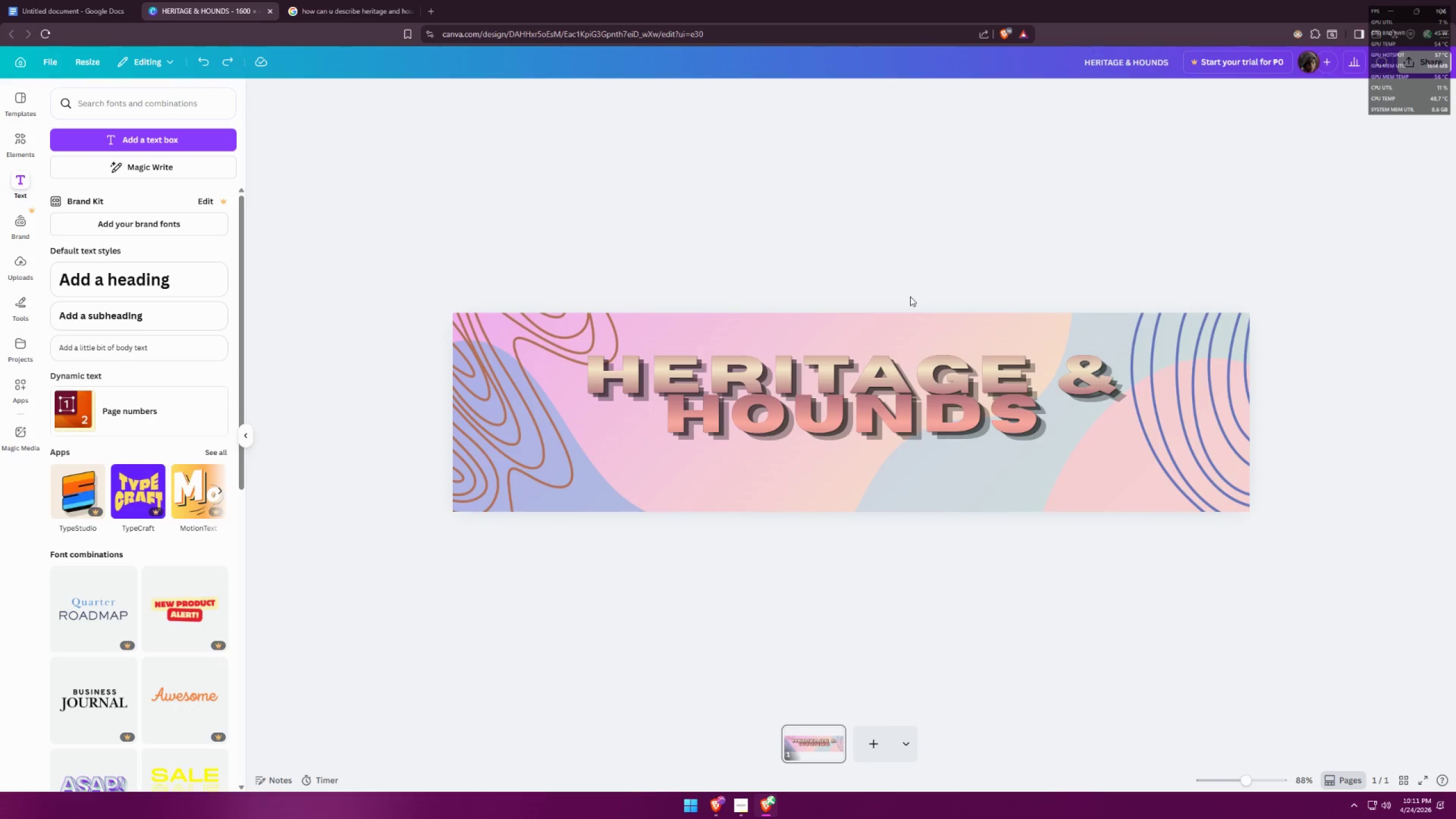 
left_click([920, 318])
 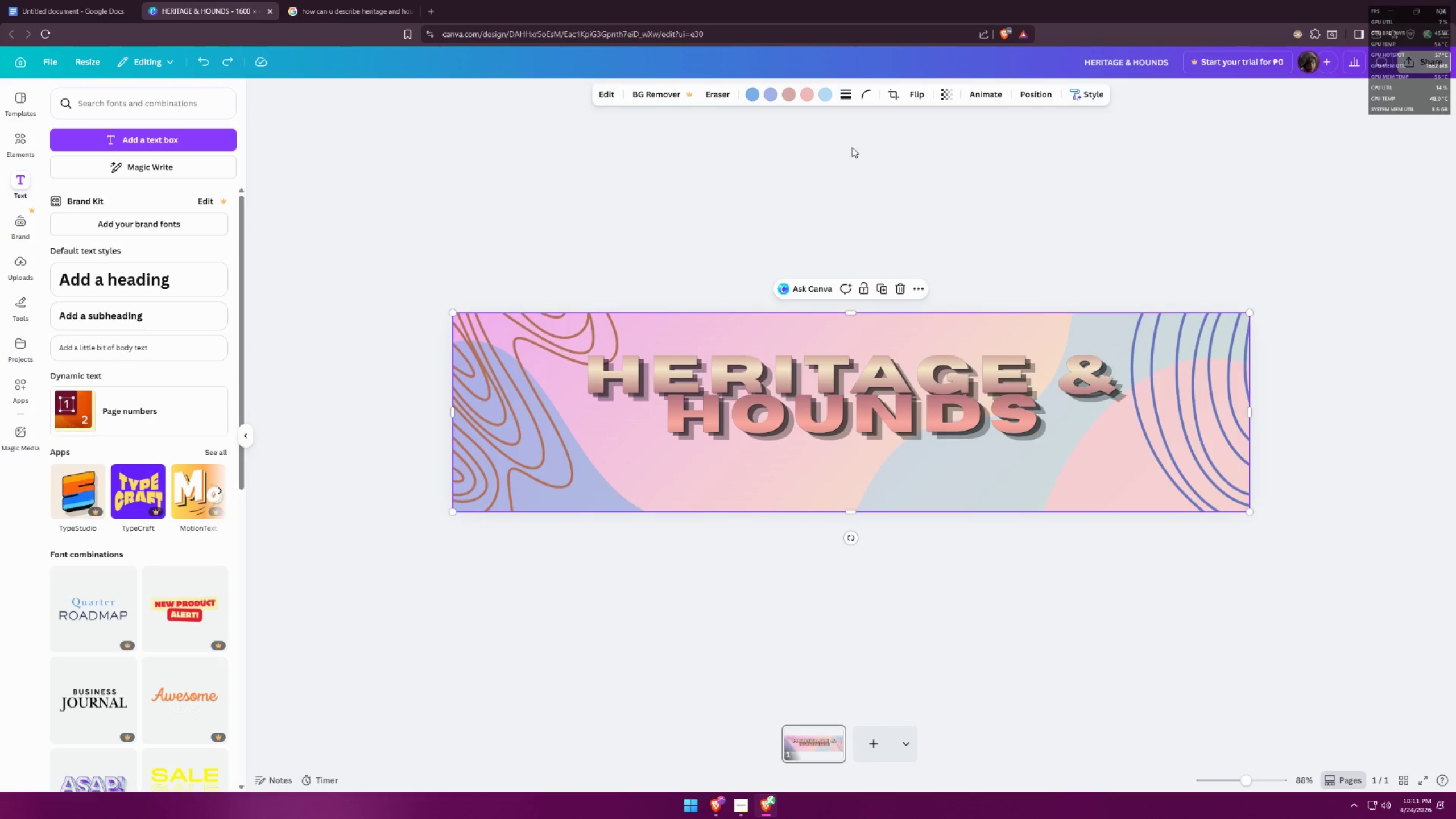 
mouse_move([828, 133])
 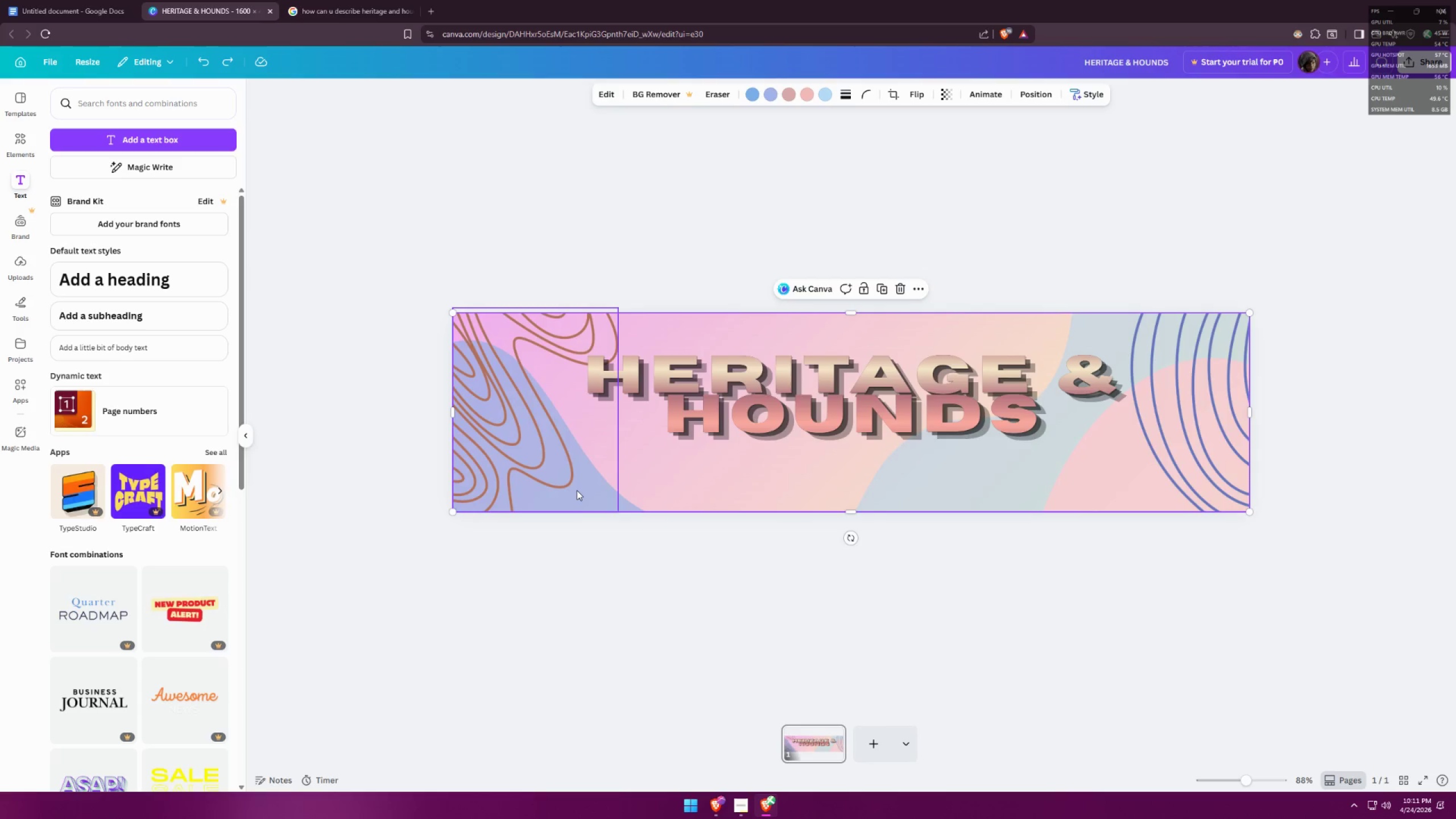 
left_click([577, 490])
 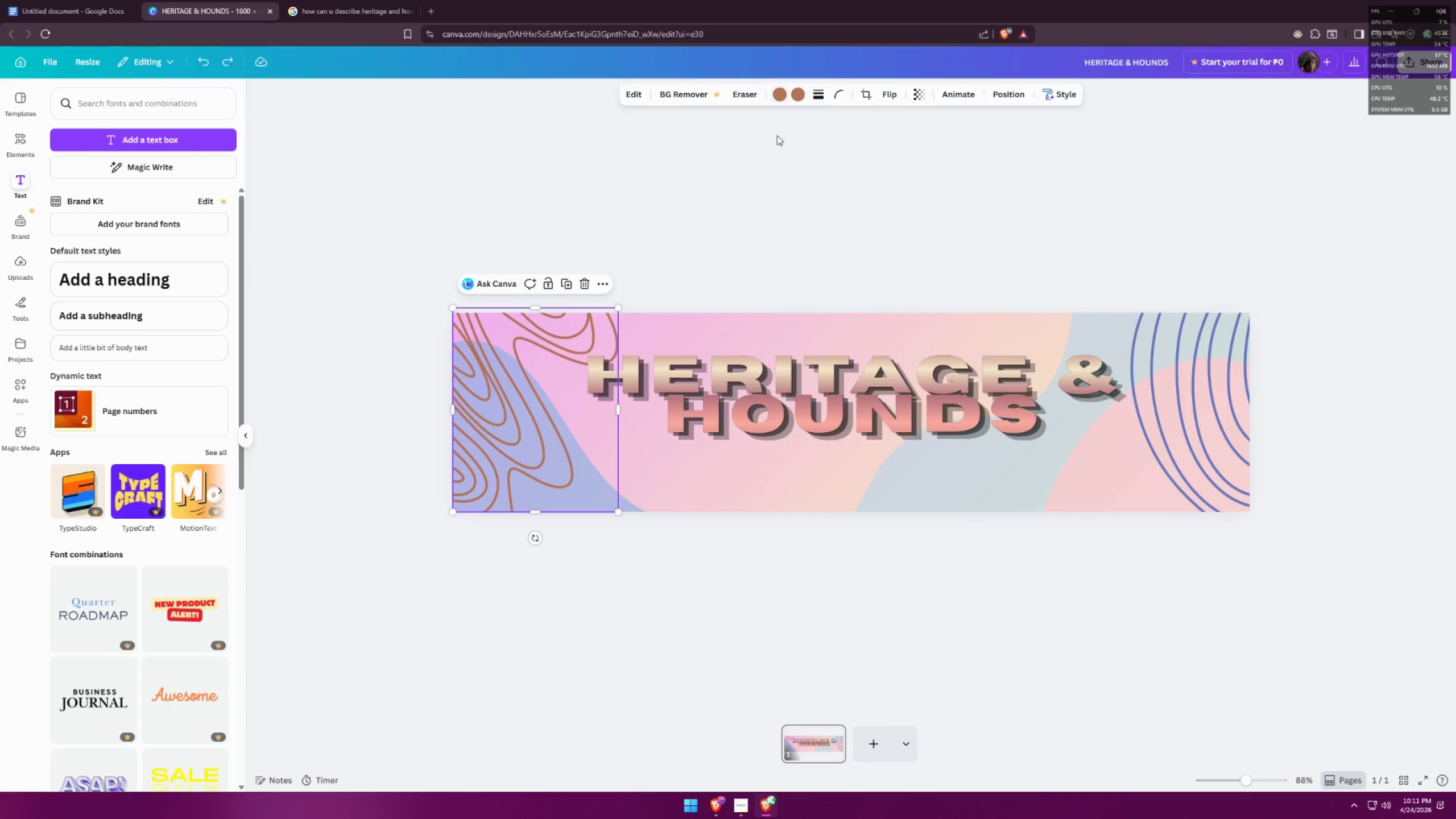 
left_click([742, 465])
 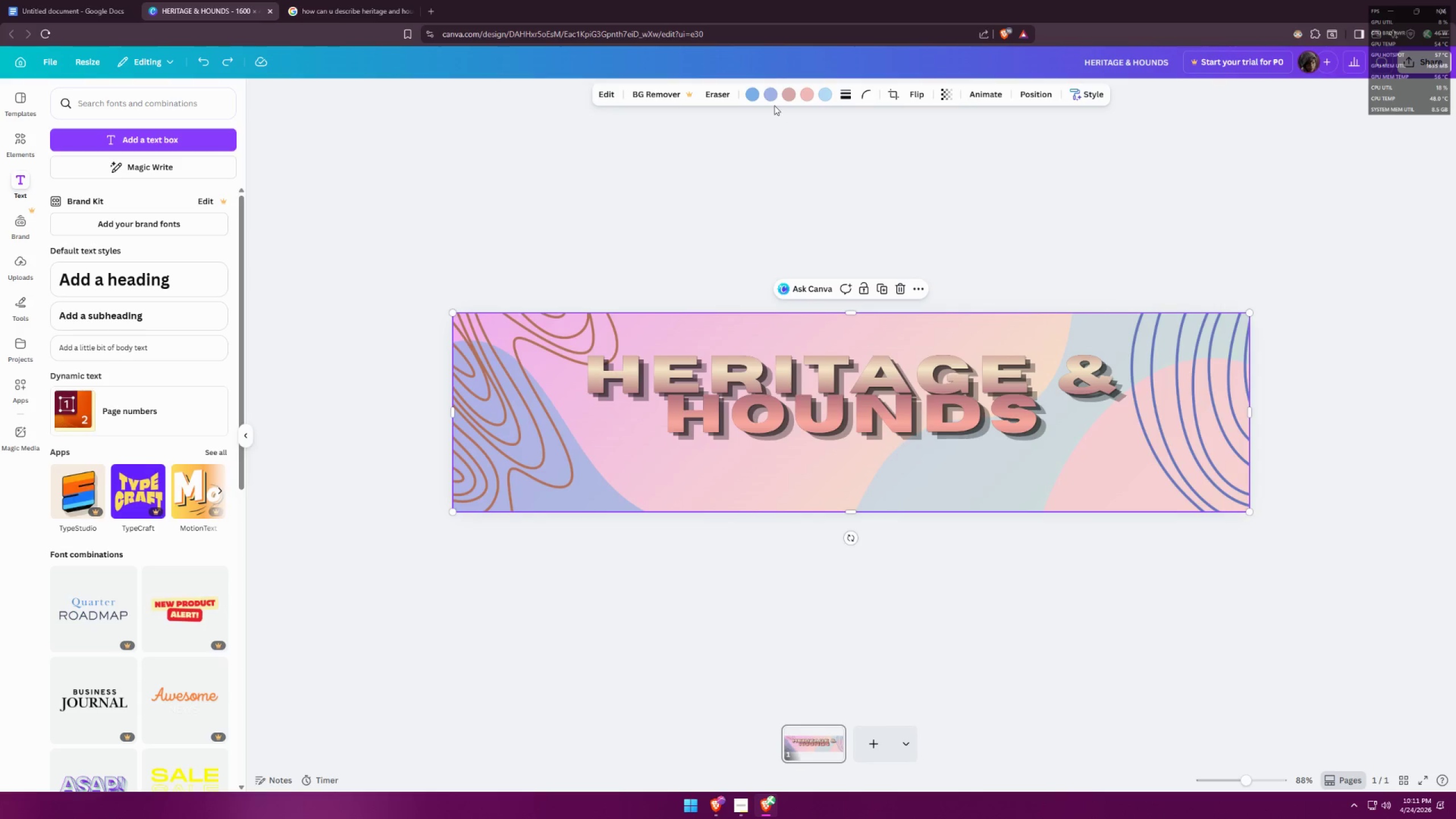 
left_click([761, 93])
 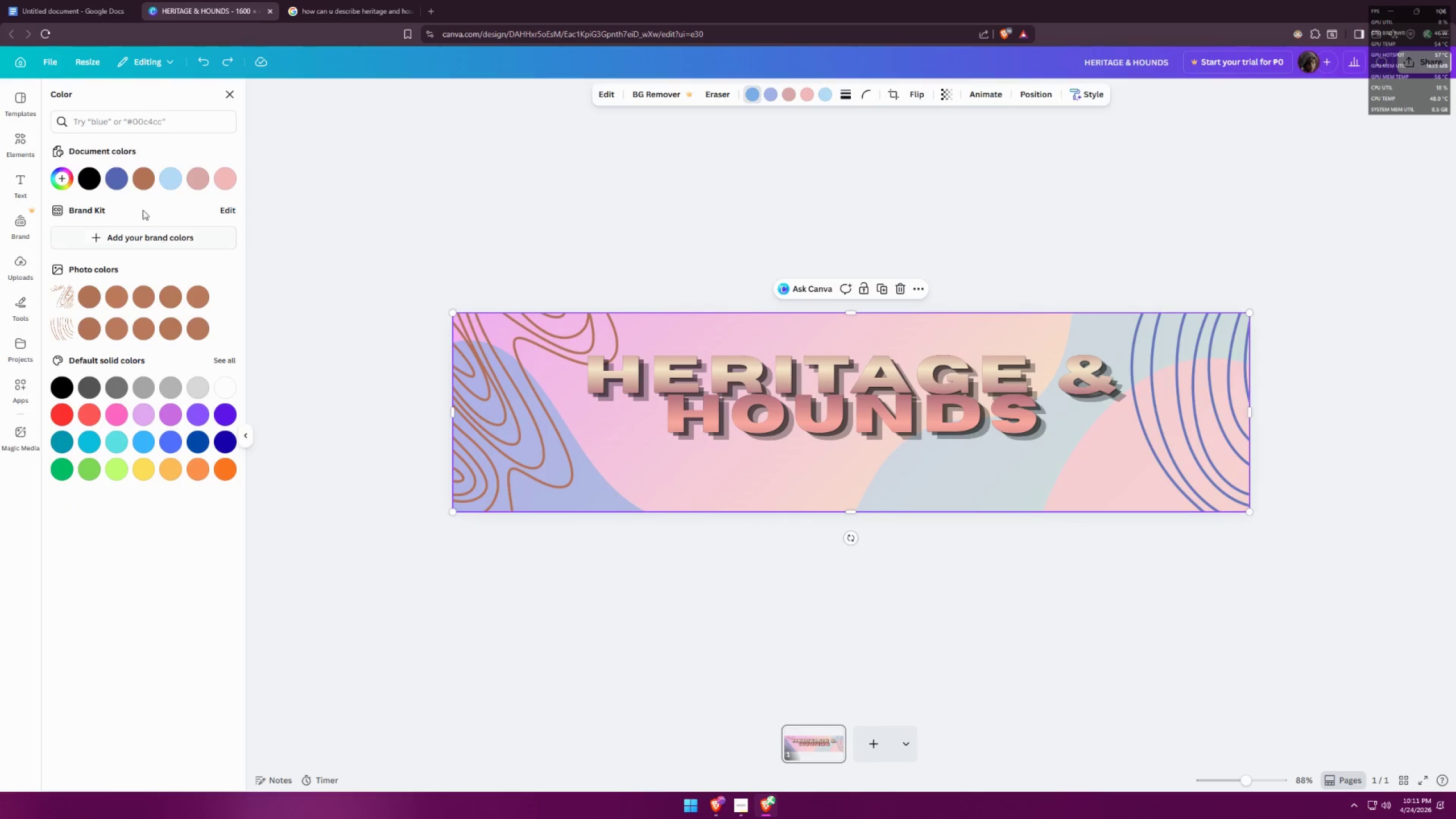 
left_click([69, 175])
 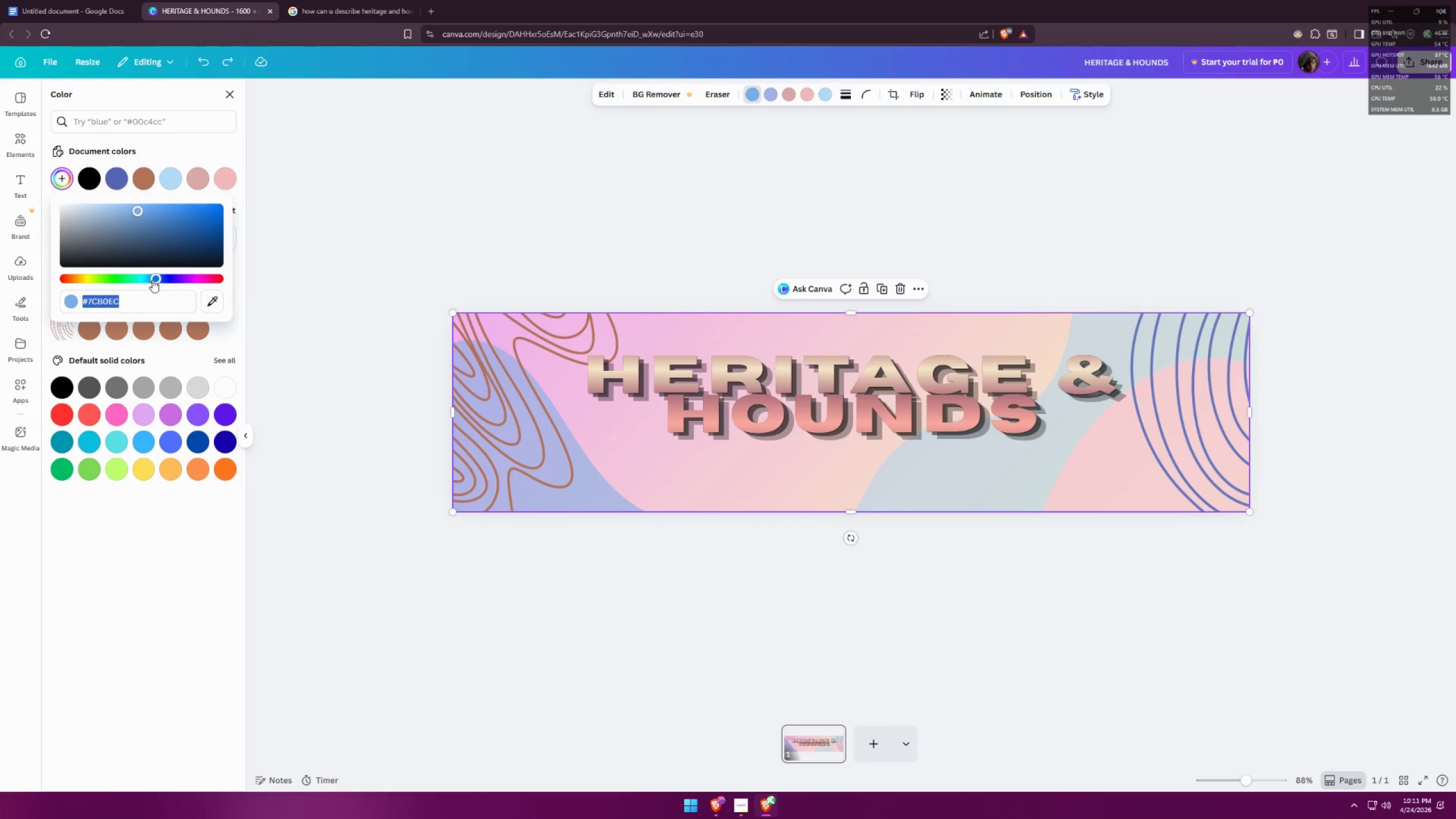 
left_click_drag(start_coordinate=[157, 276], to_coordinate=[194, 276])
 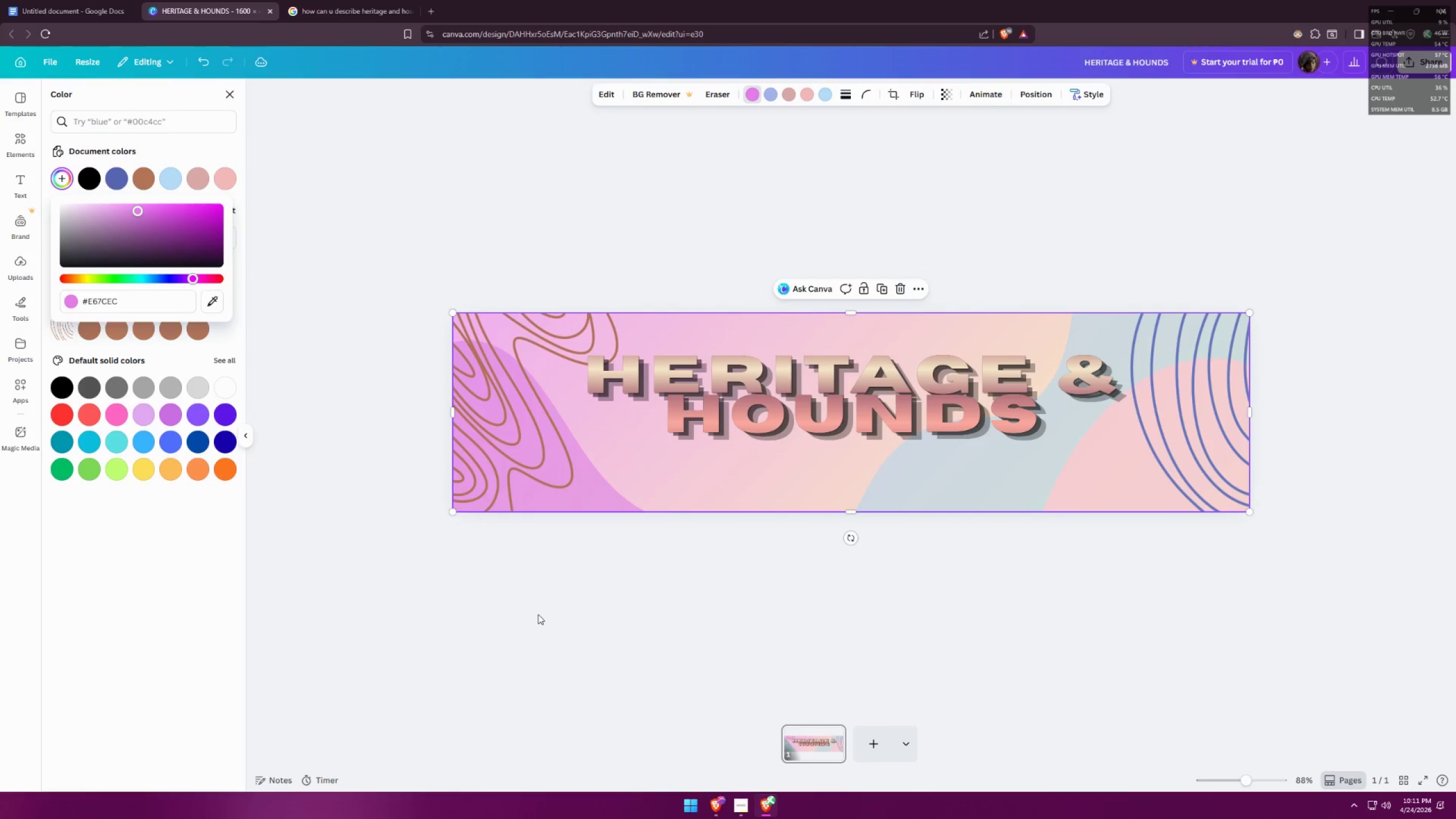 
left_click([576, 626])
 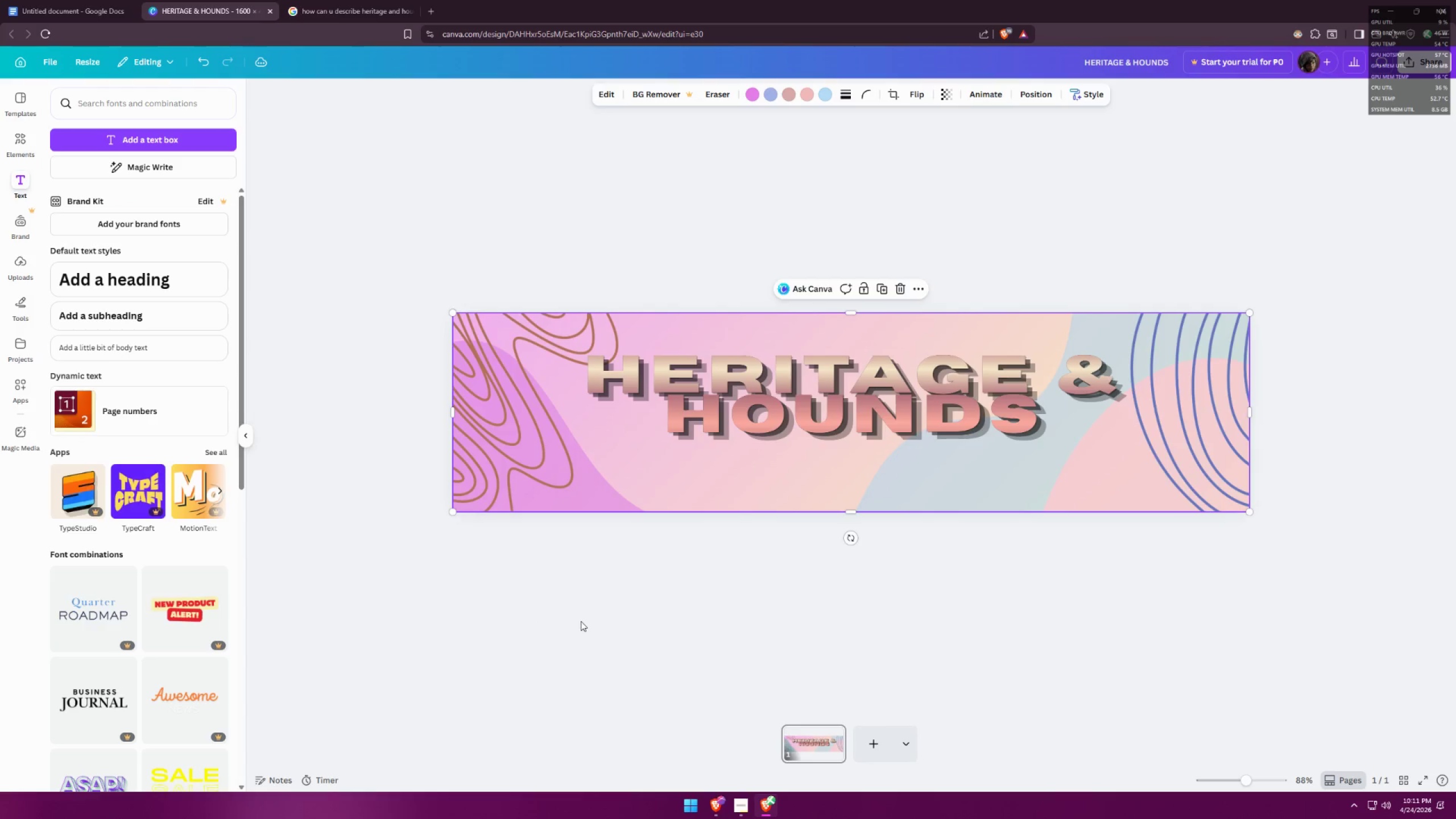 
key(Control+Z)
 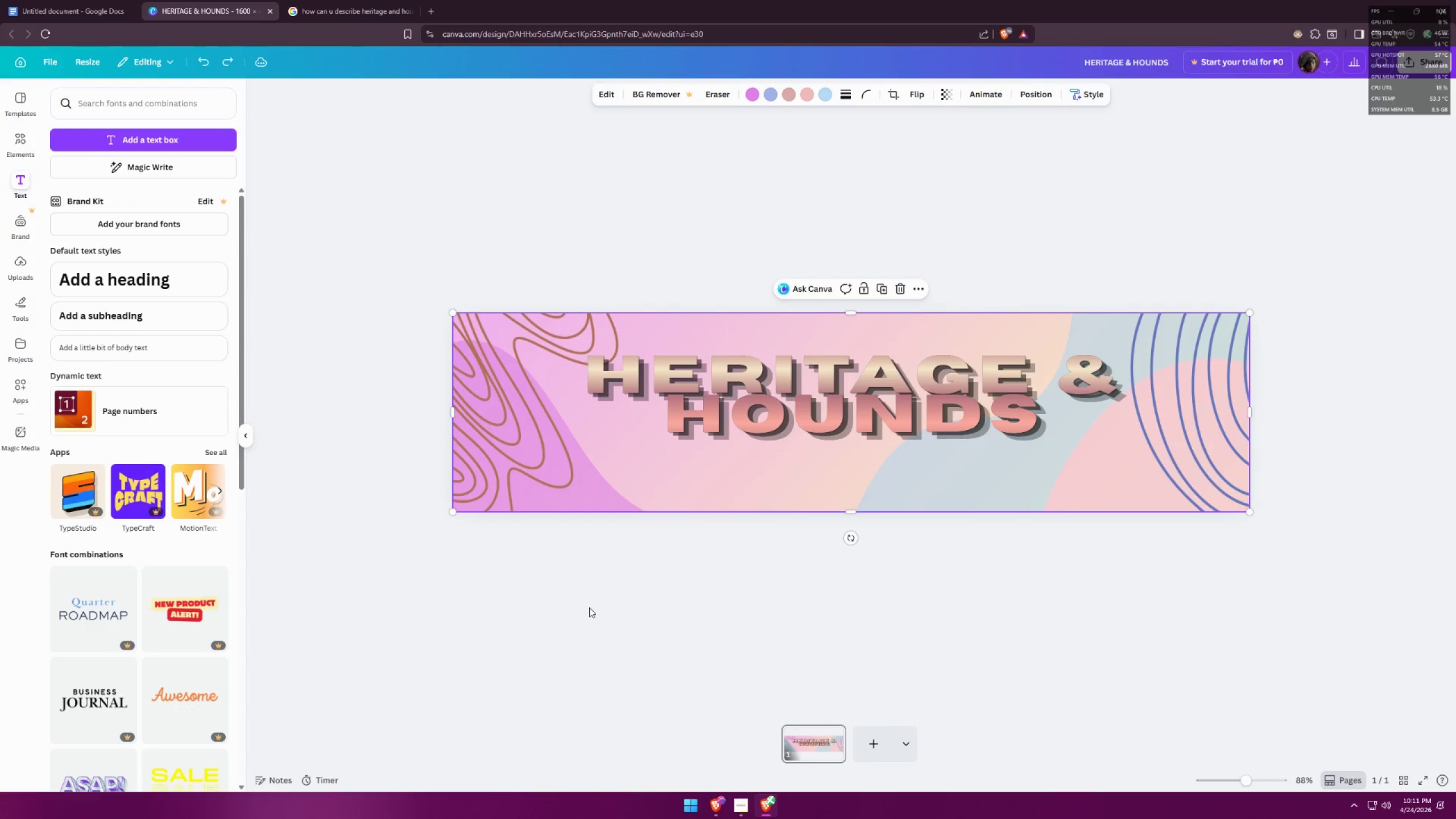 
key(Control+Z)
 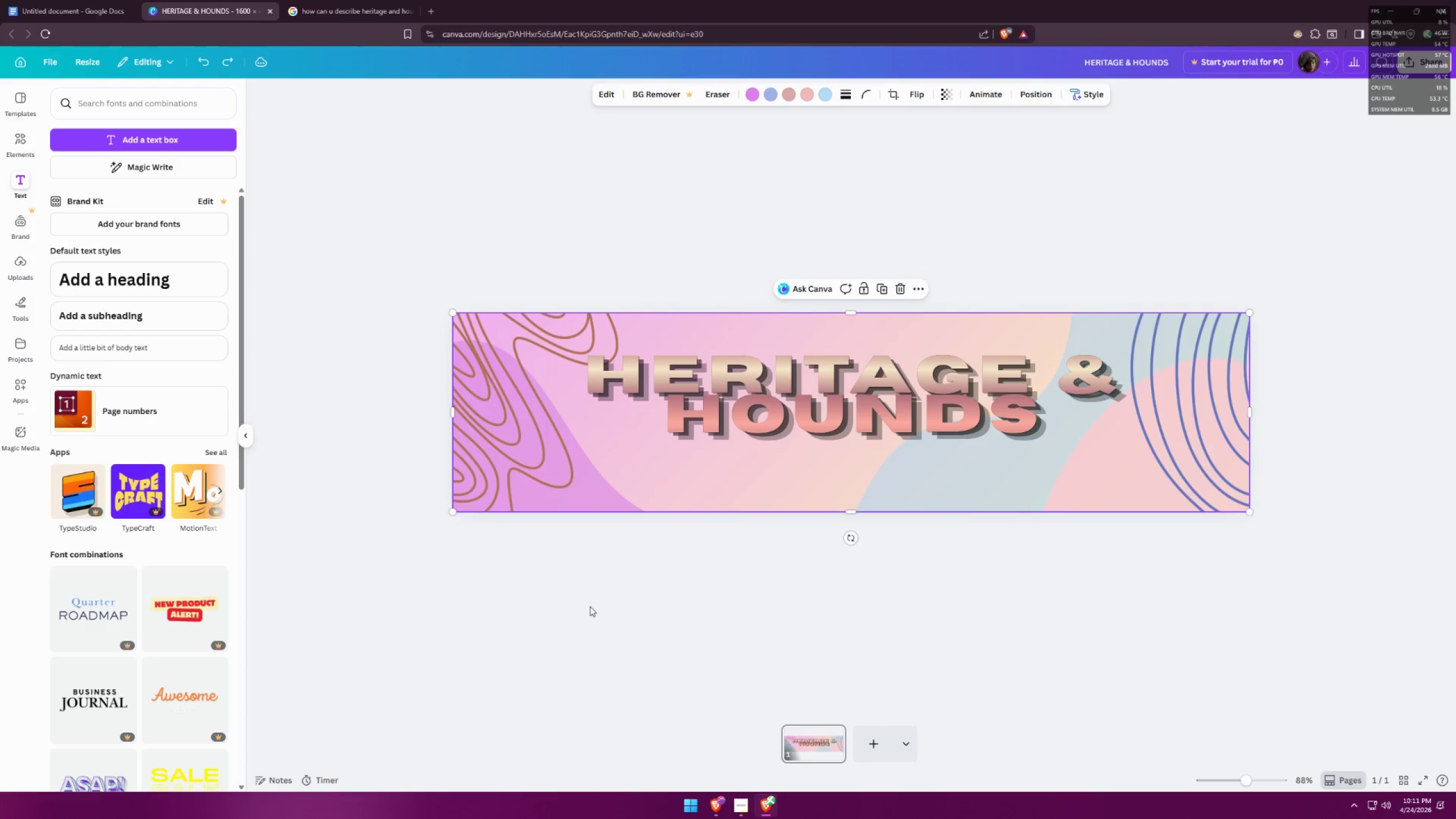 
key(Control+Z)
 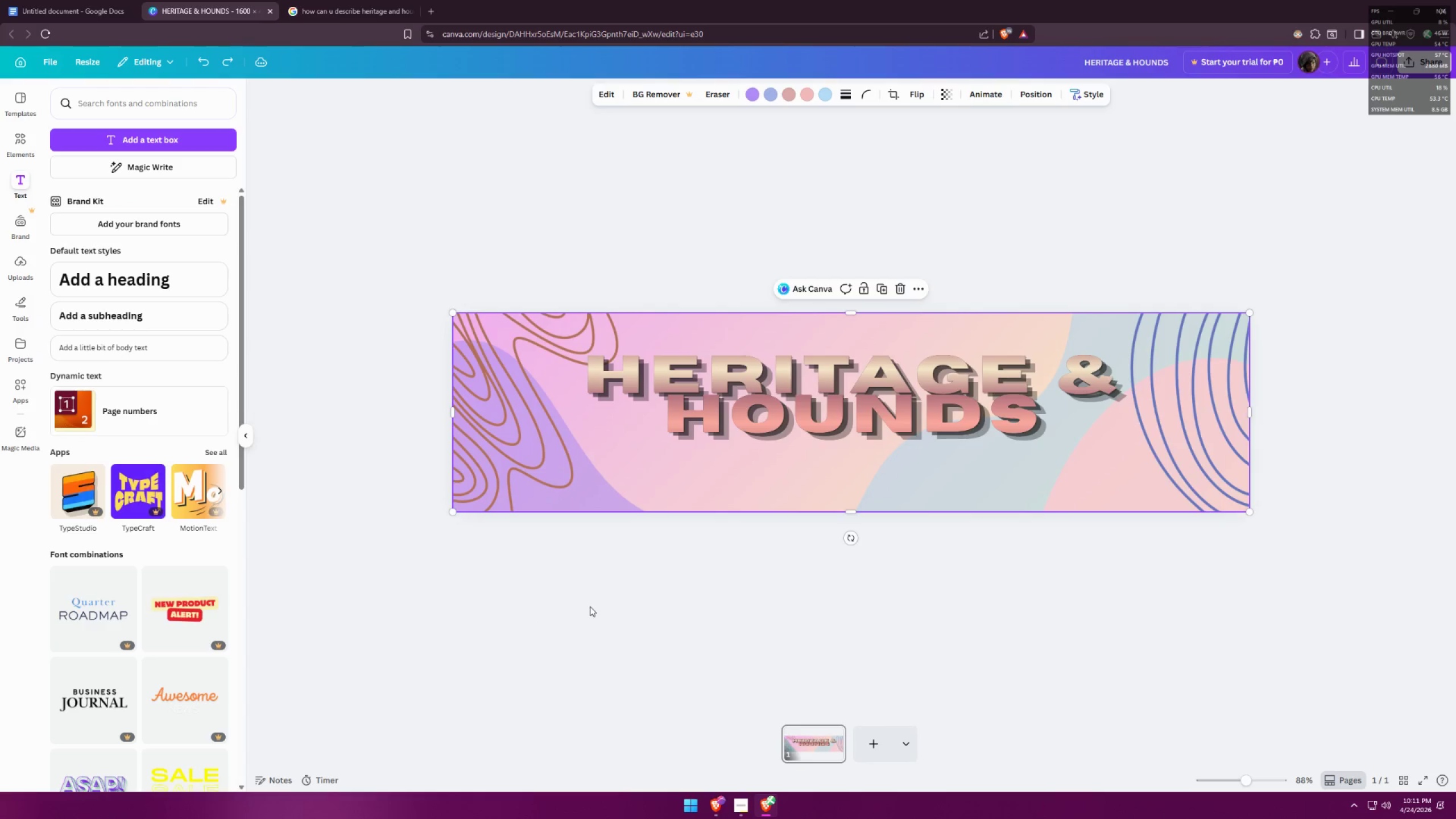 
key(Control+Z)
 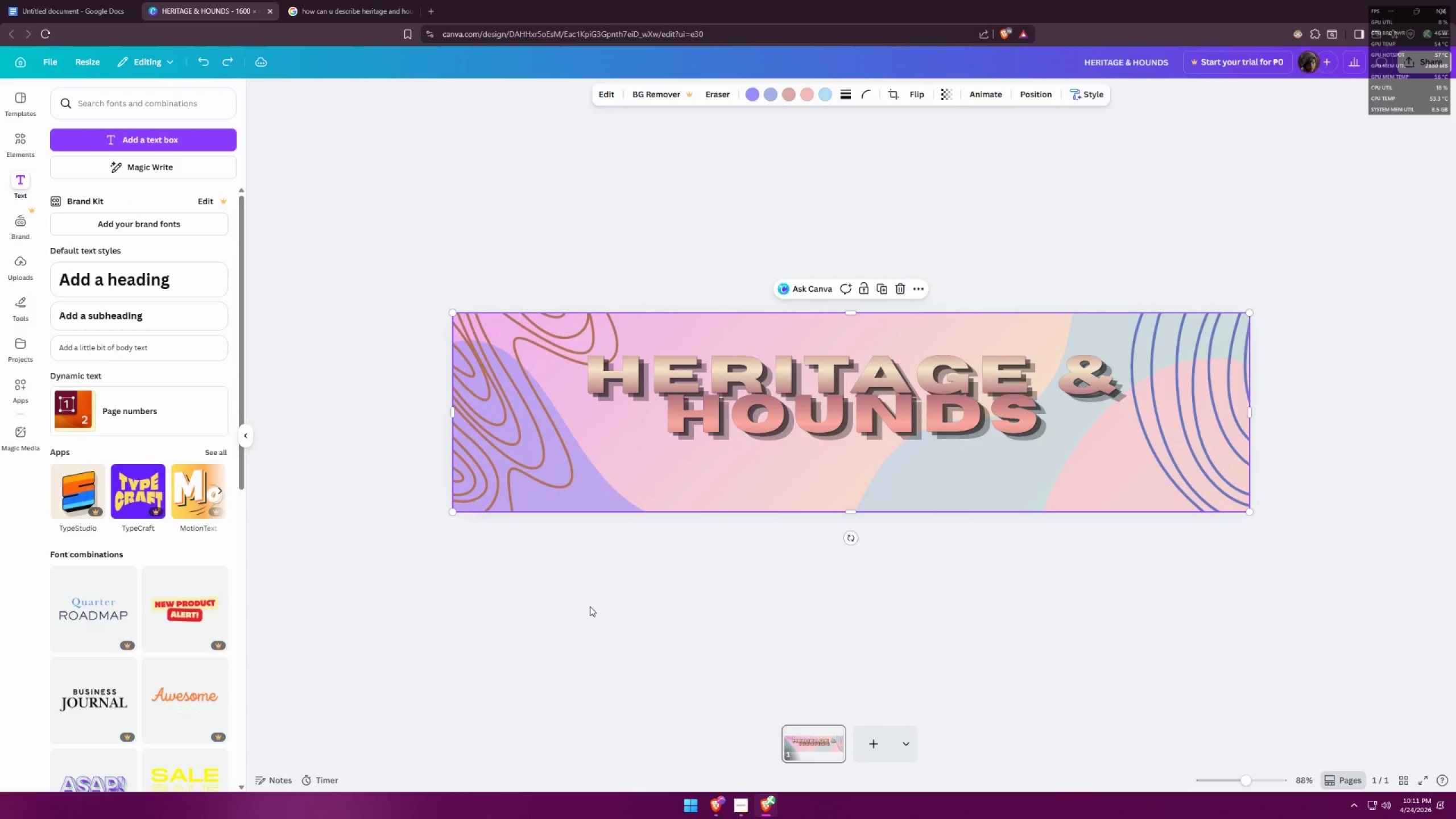 
key(Control+Z)
 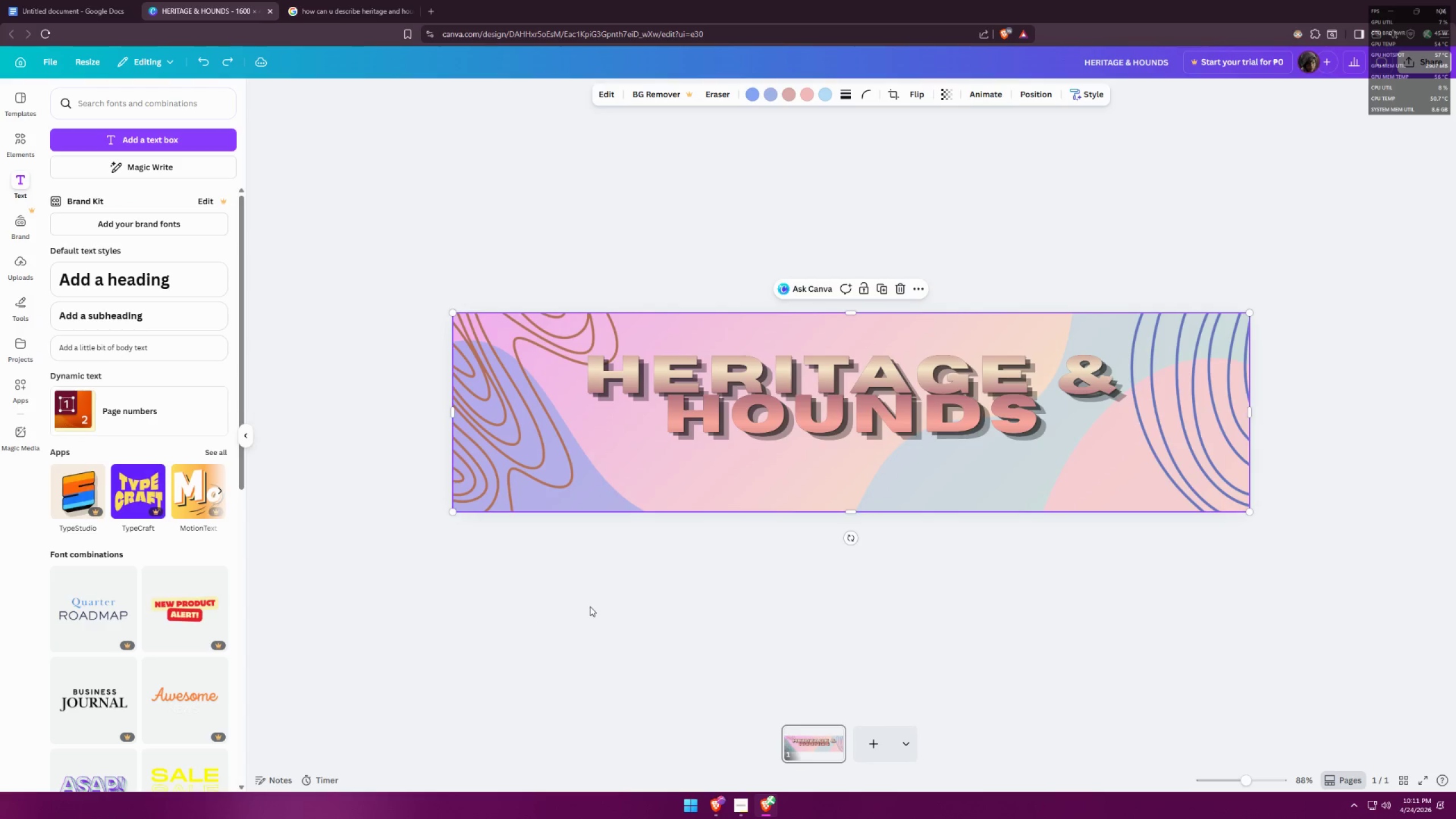 
key(Control+Z)
 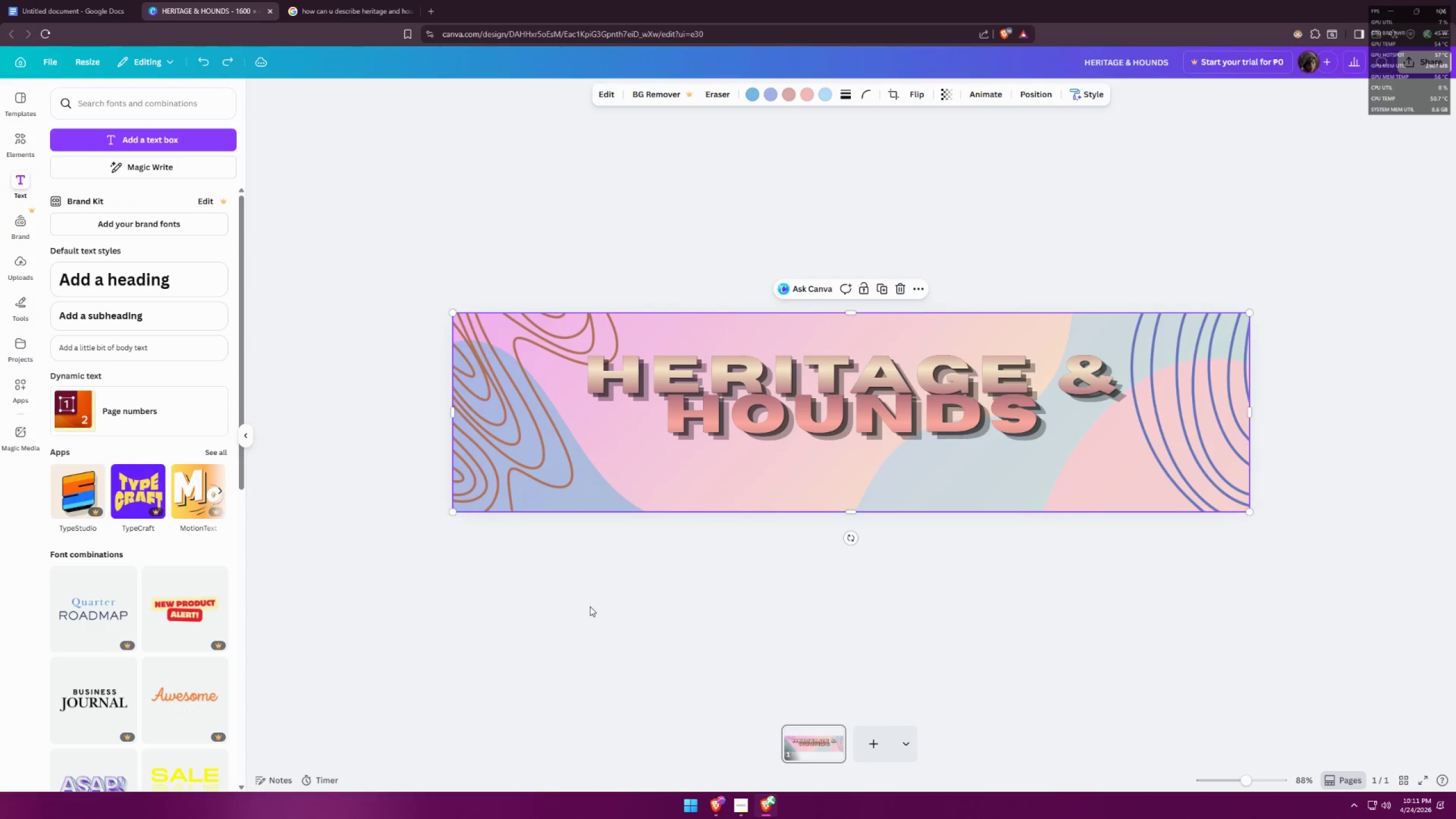 
hold_key(key=ShiftLeft, duration=0.88)
 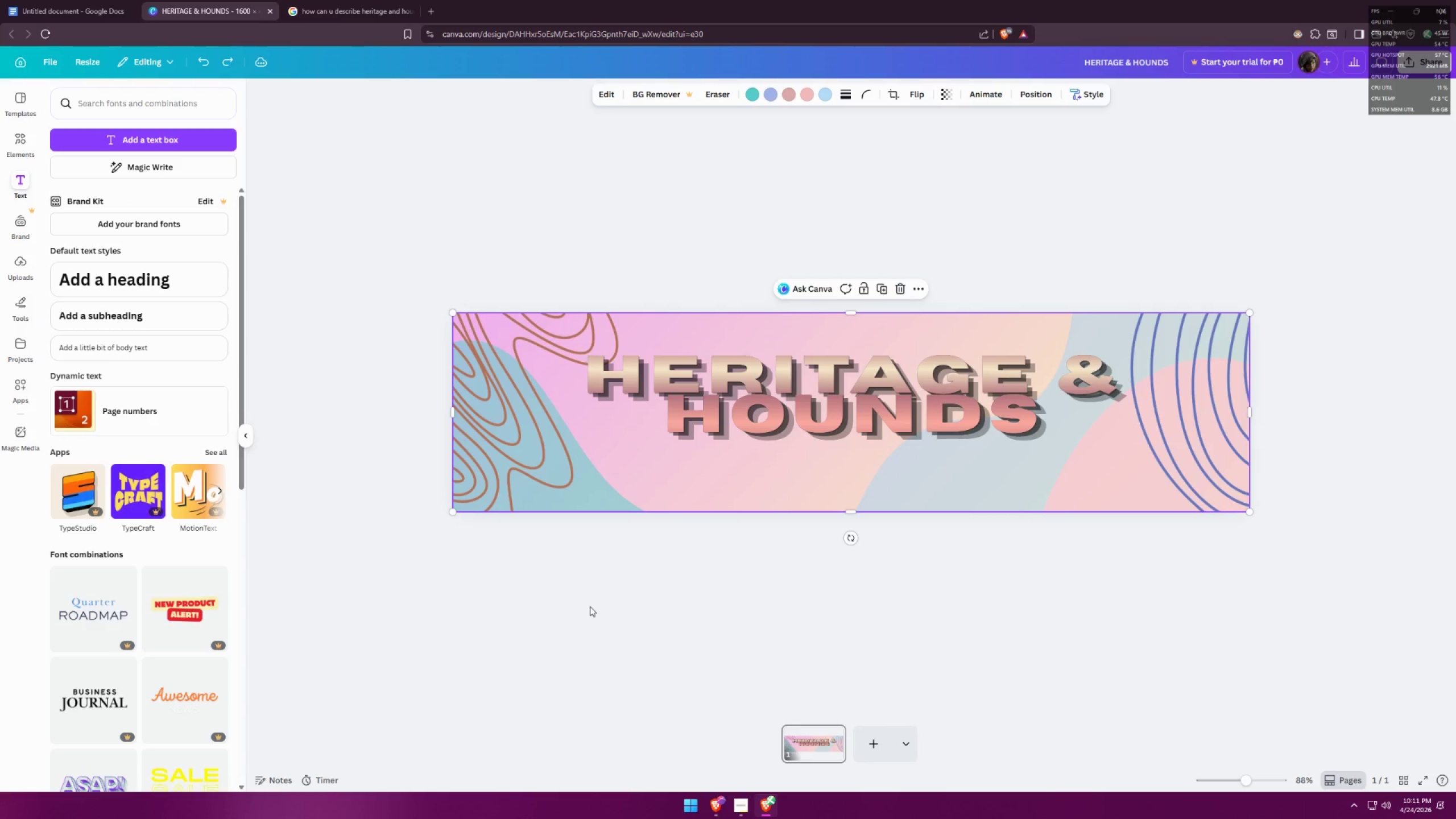 
key(Control+Z)
 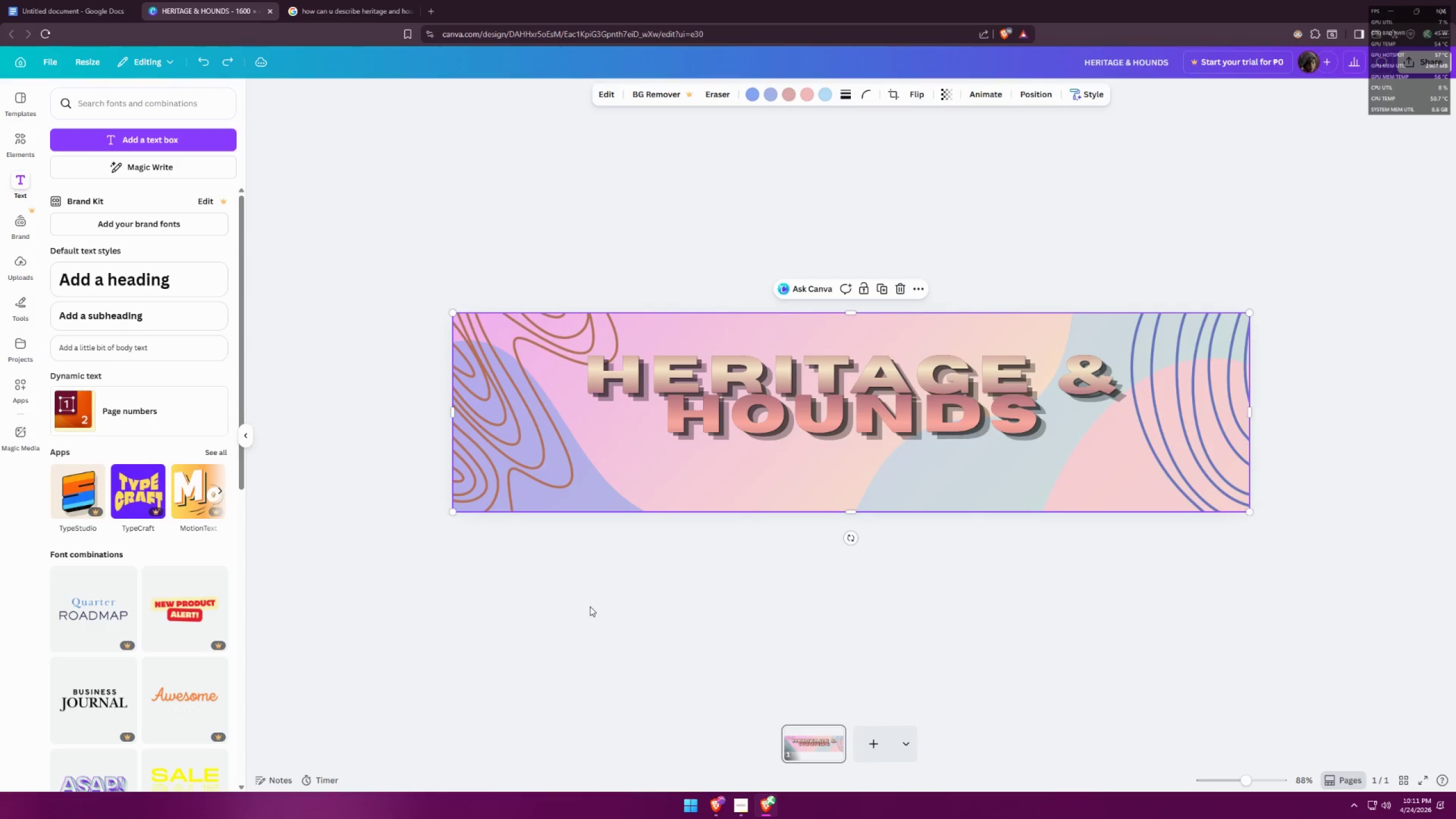 
key(Control+Z)
 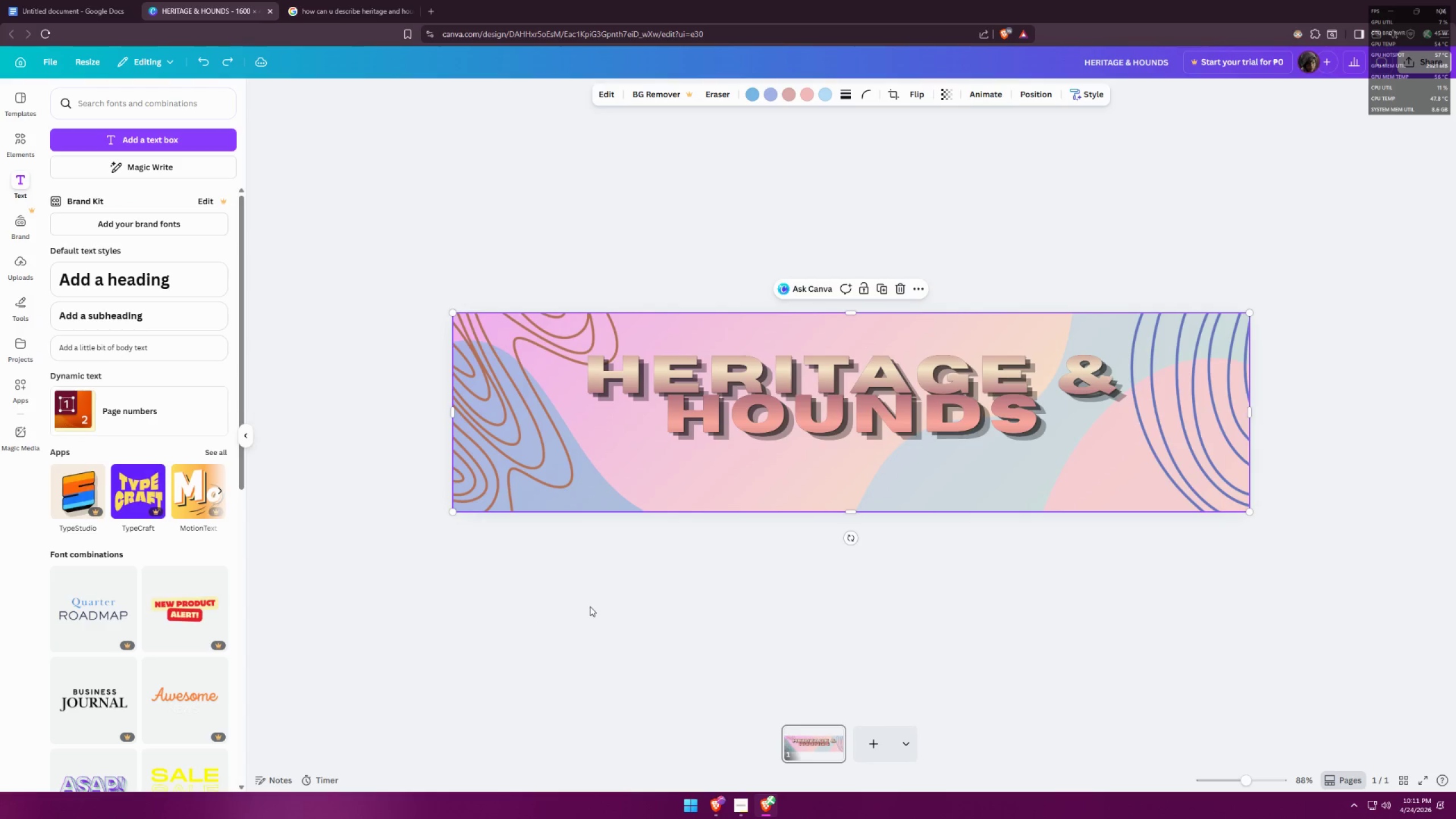 
key(Control+Z)
 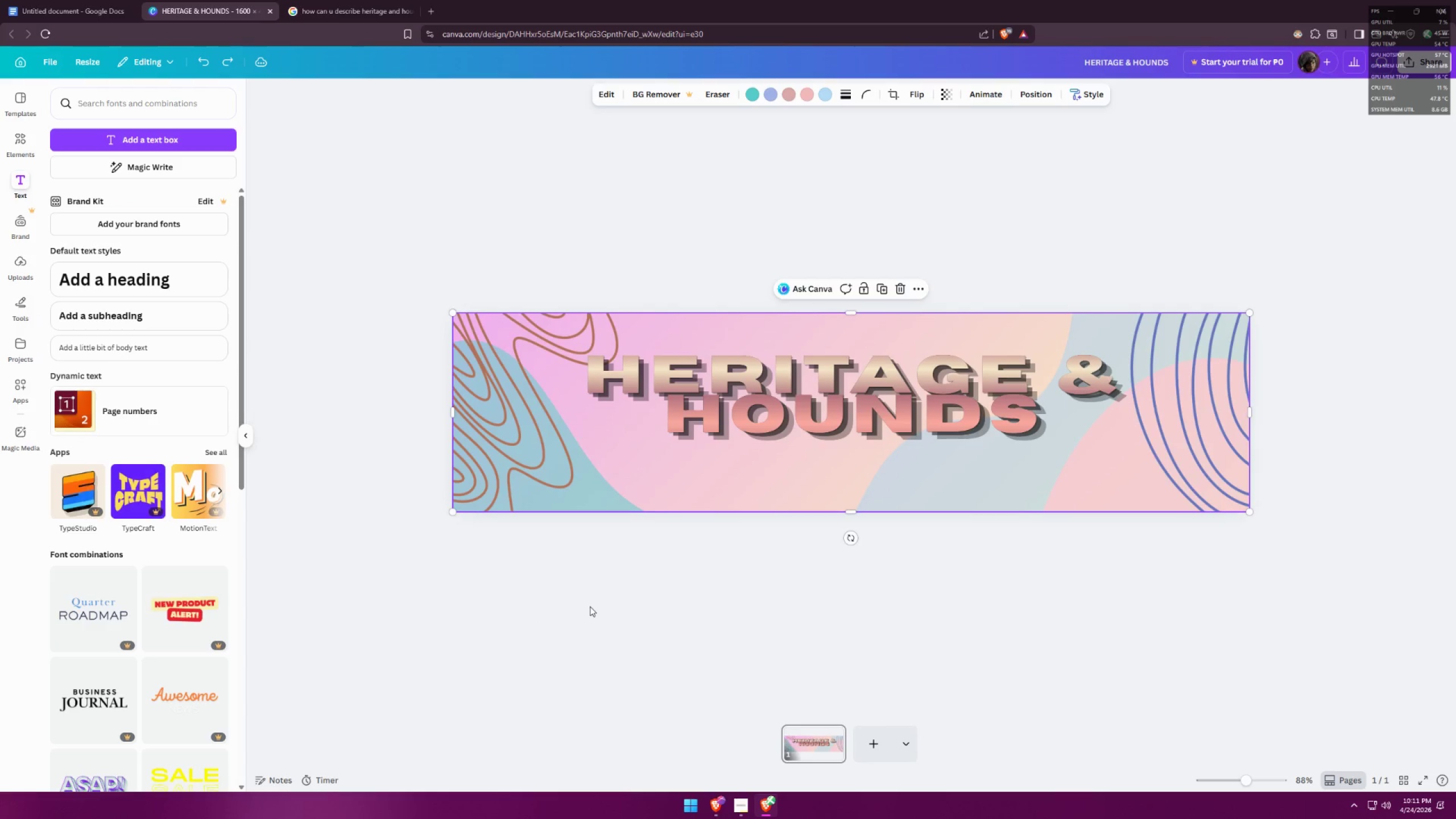 
key(Control+Z)
 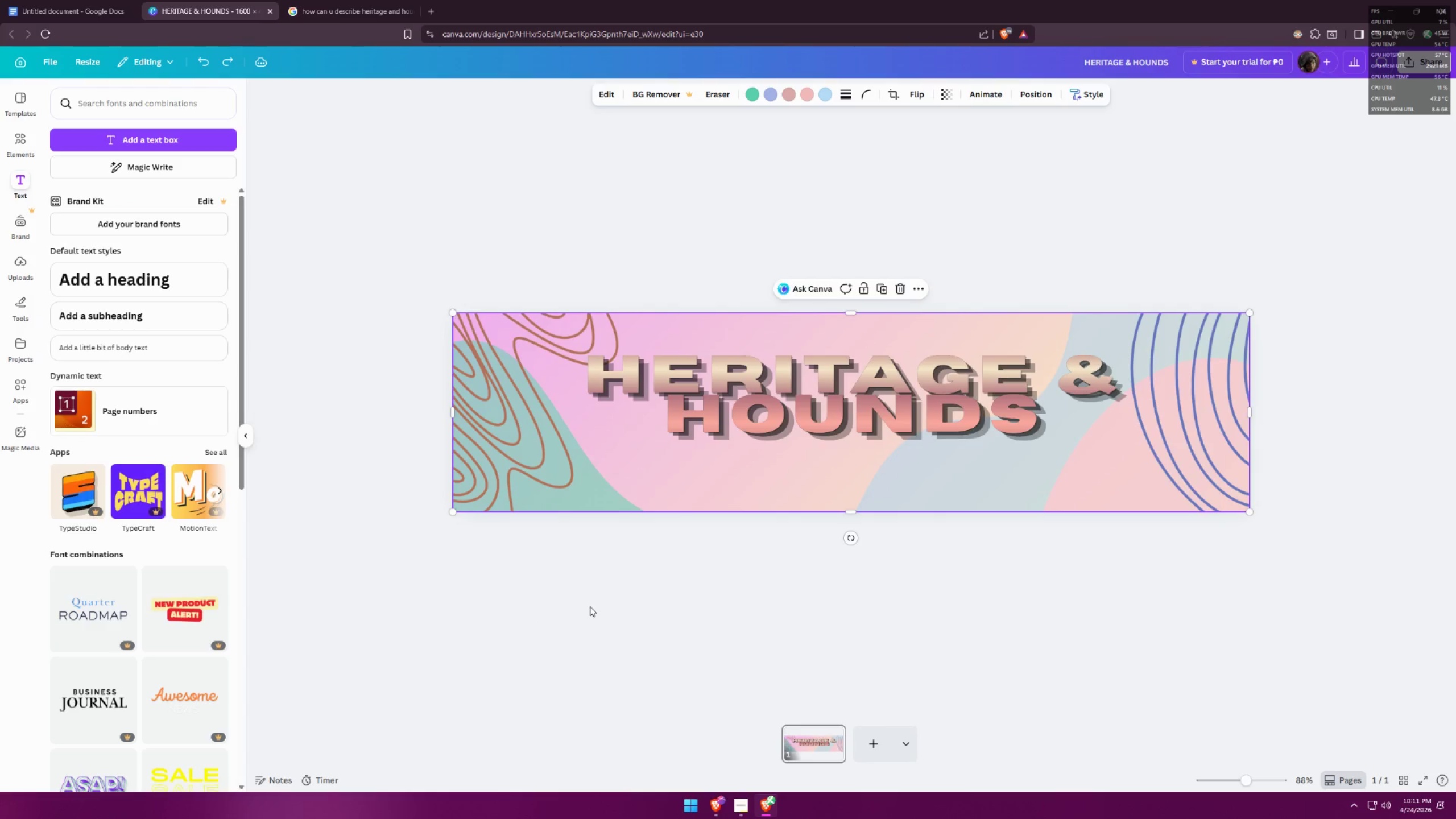 
key(Control+Z)
 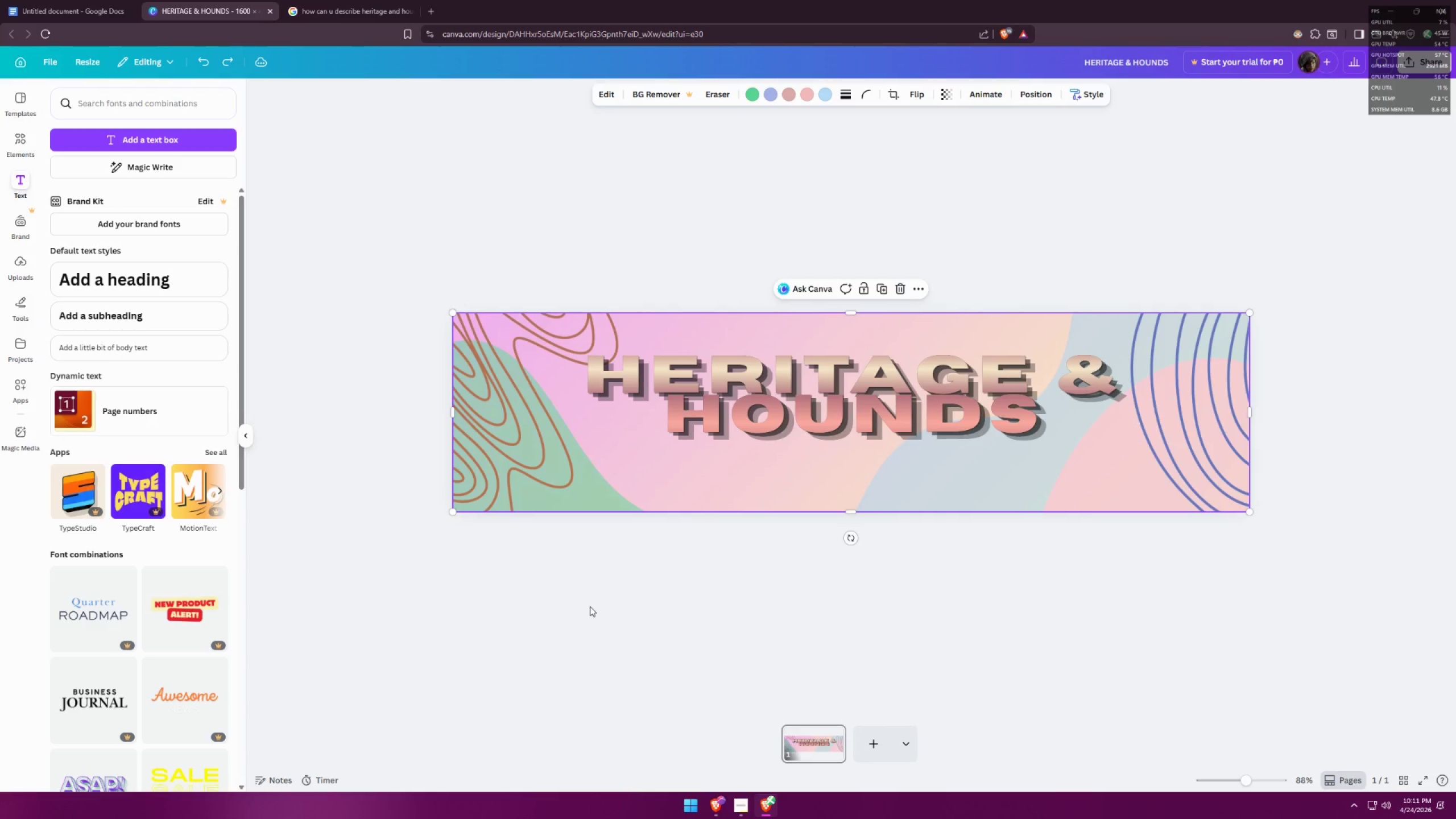 
key(Control+Z)
 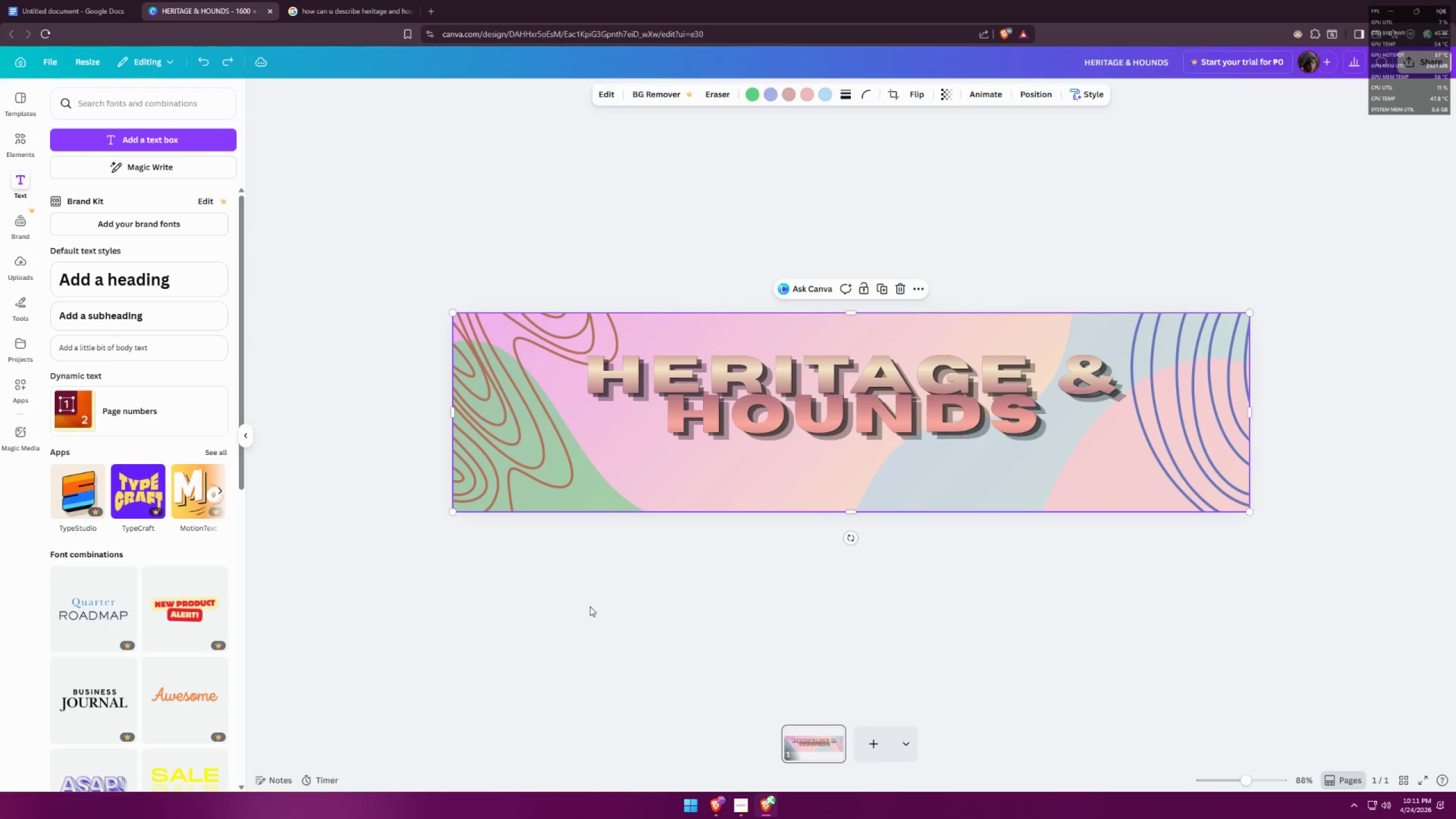 
key(Control+Z)
 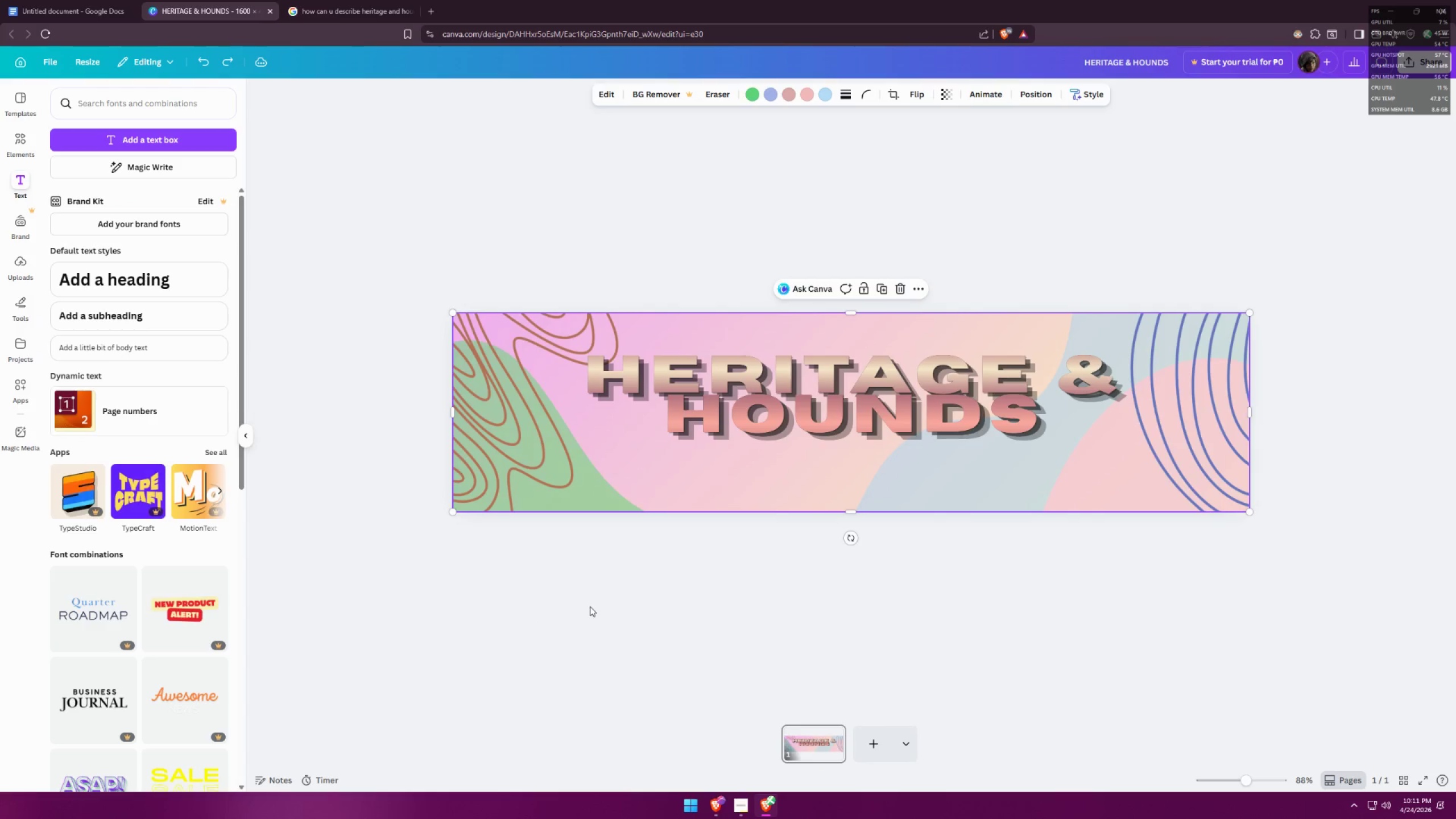 
key(Control+Z)
 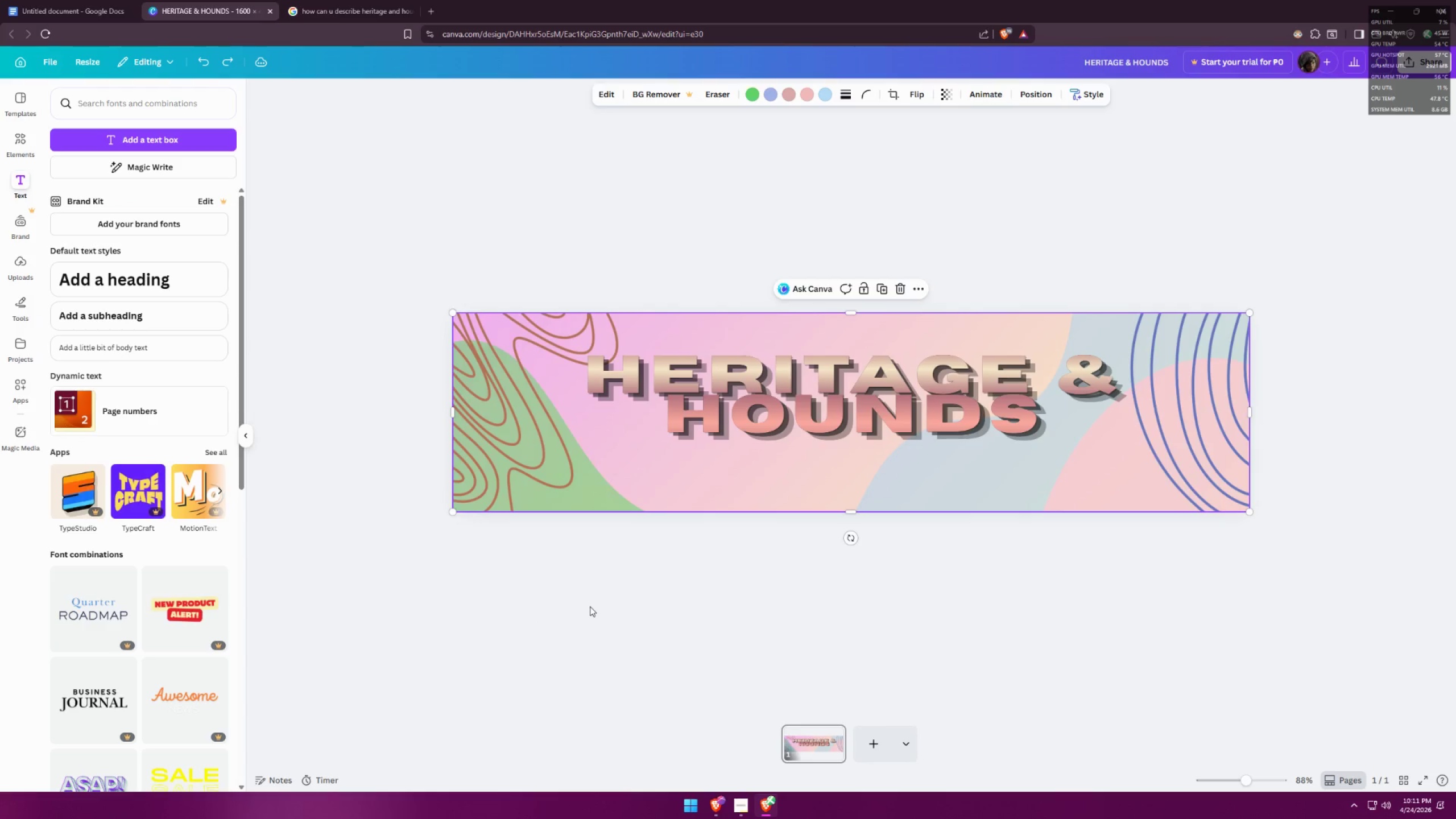 
key(Control+Z)
 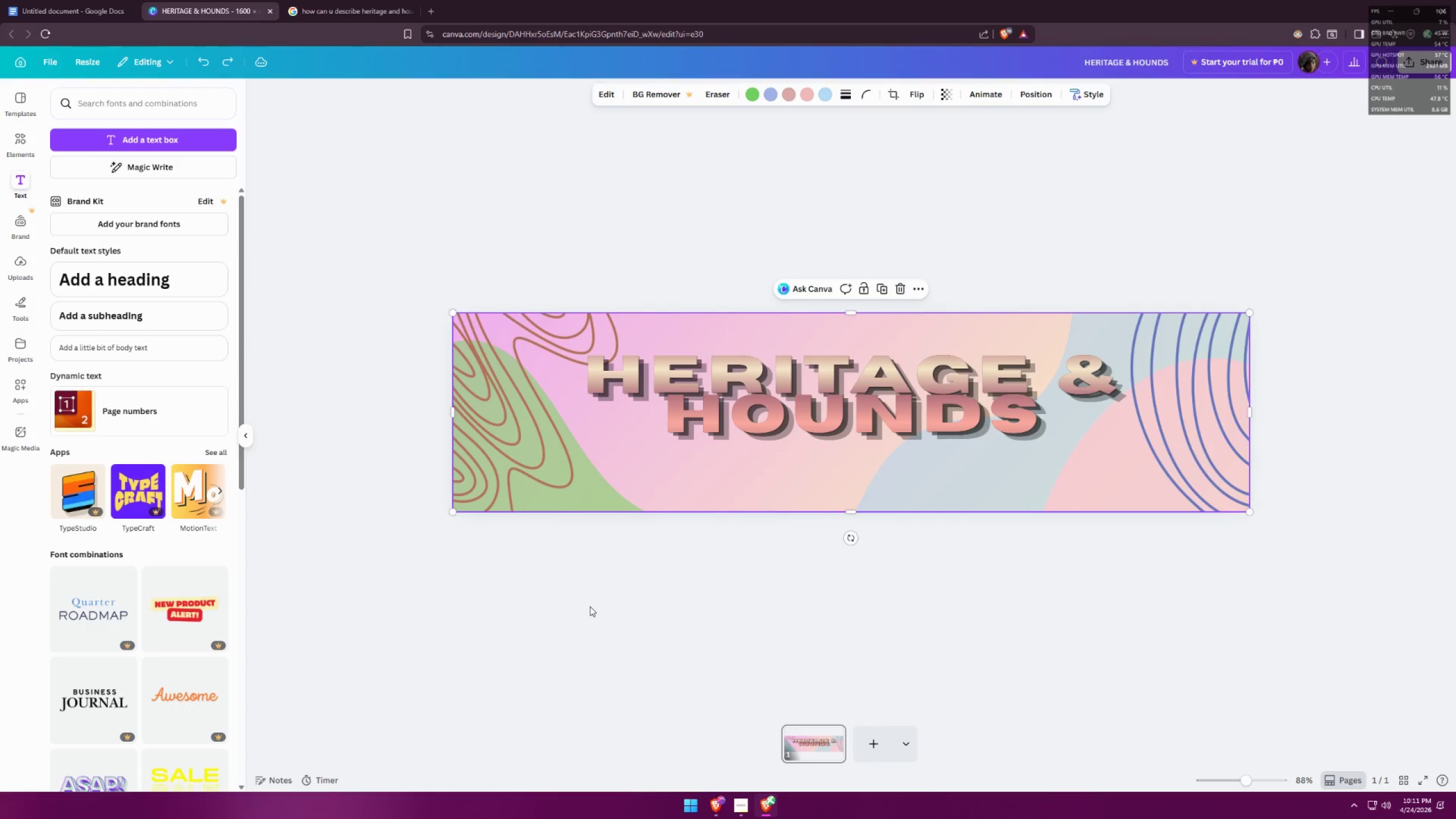 
key(Control+Z)
 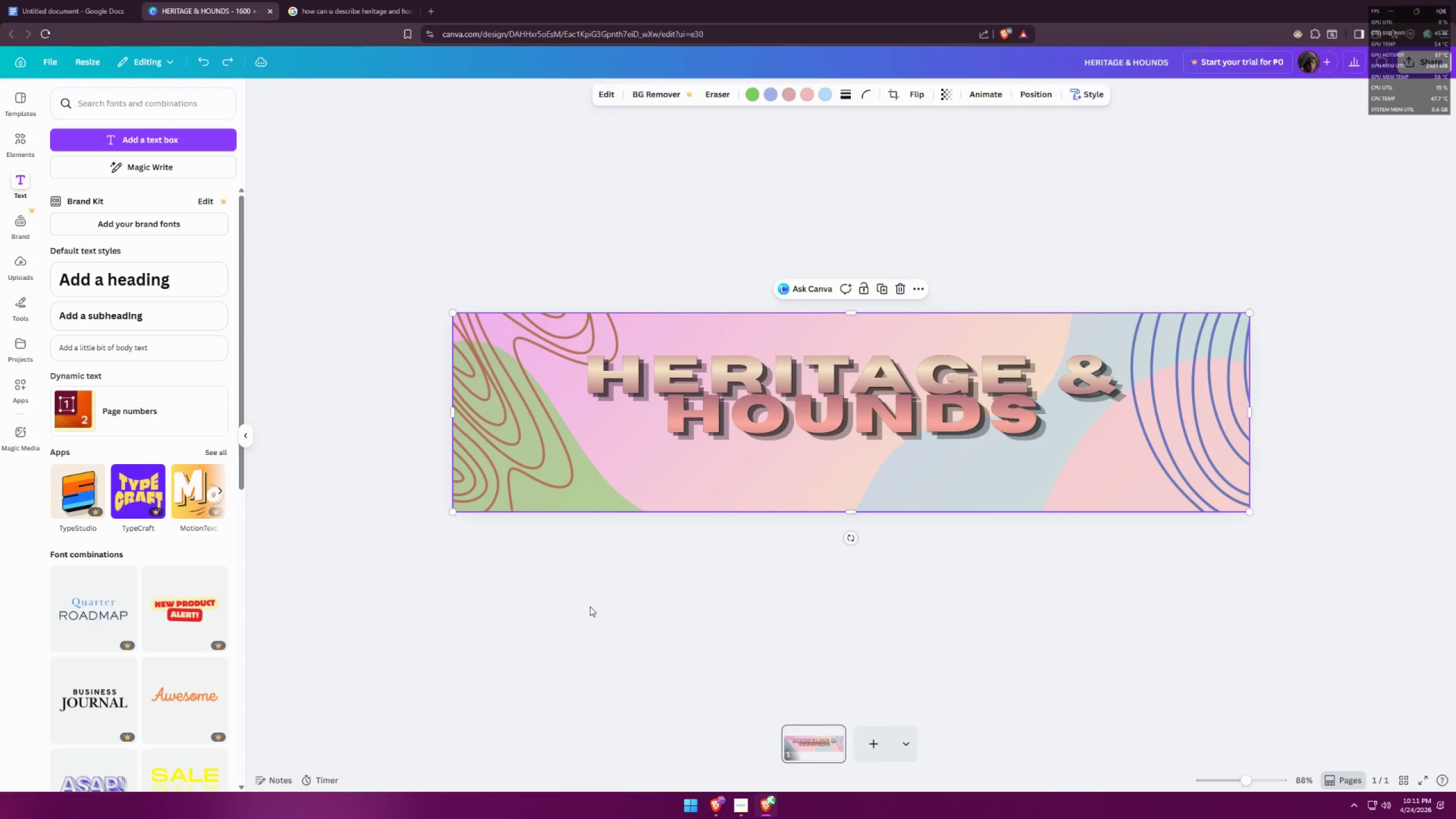 
key(Control+Z)
 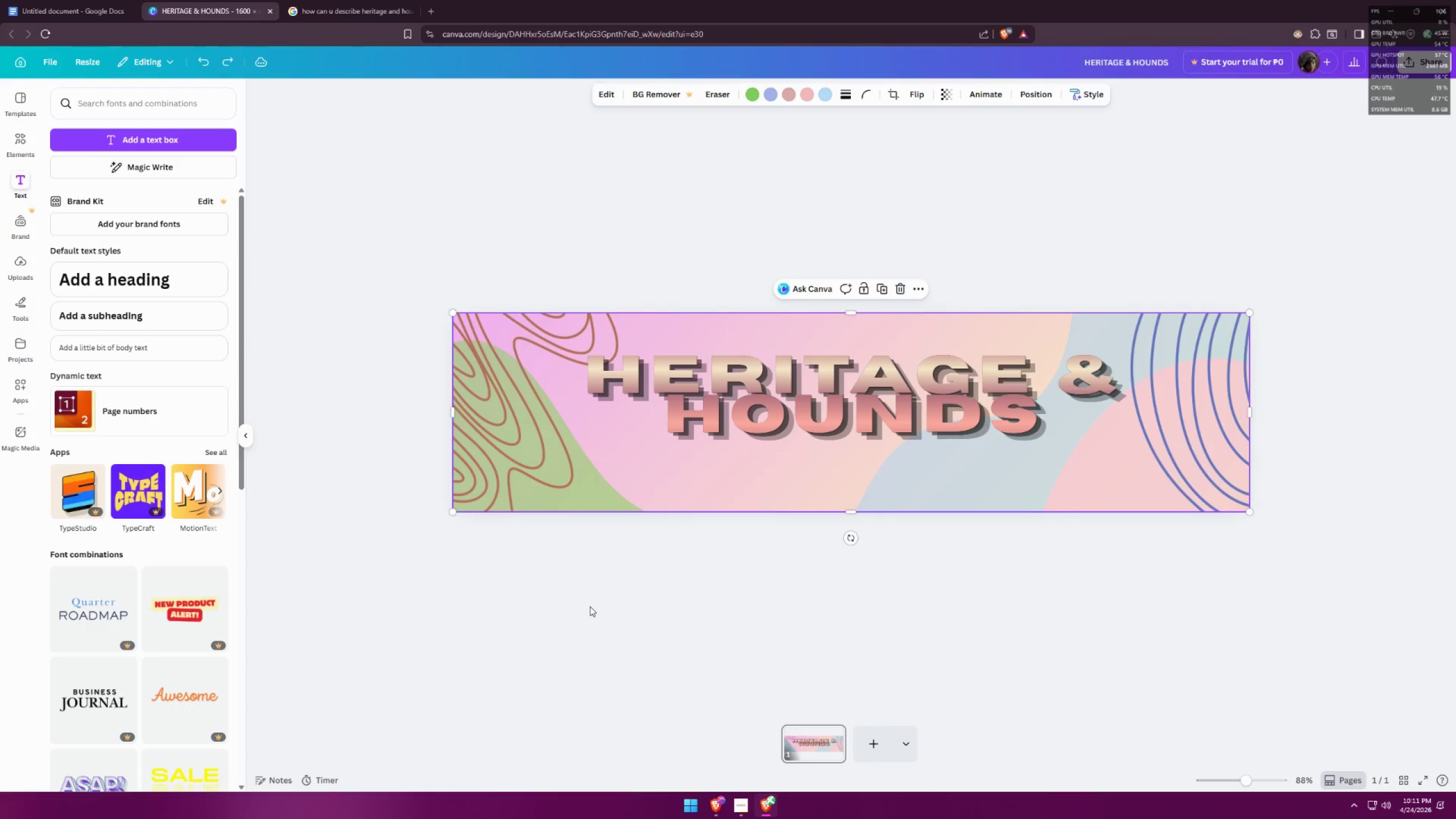 
key(Control+Z)
 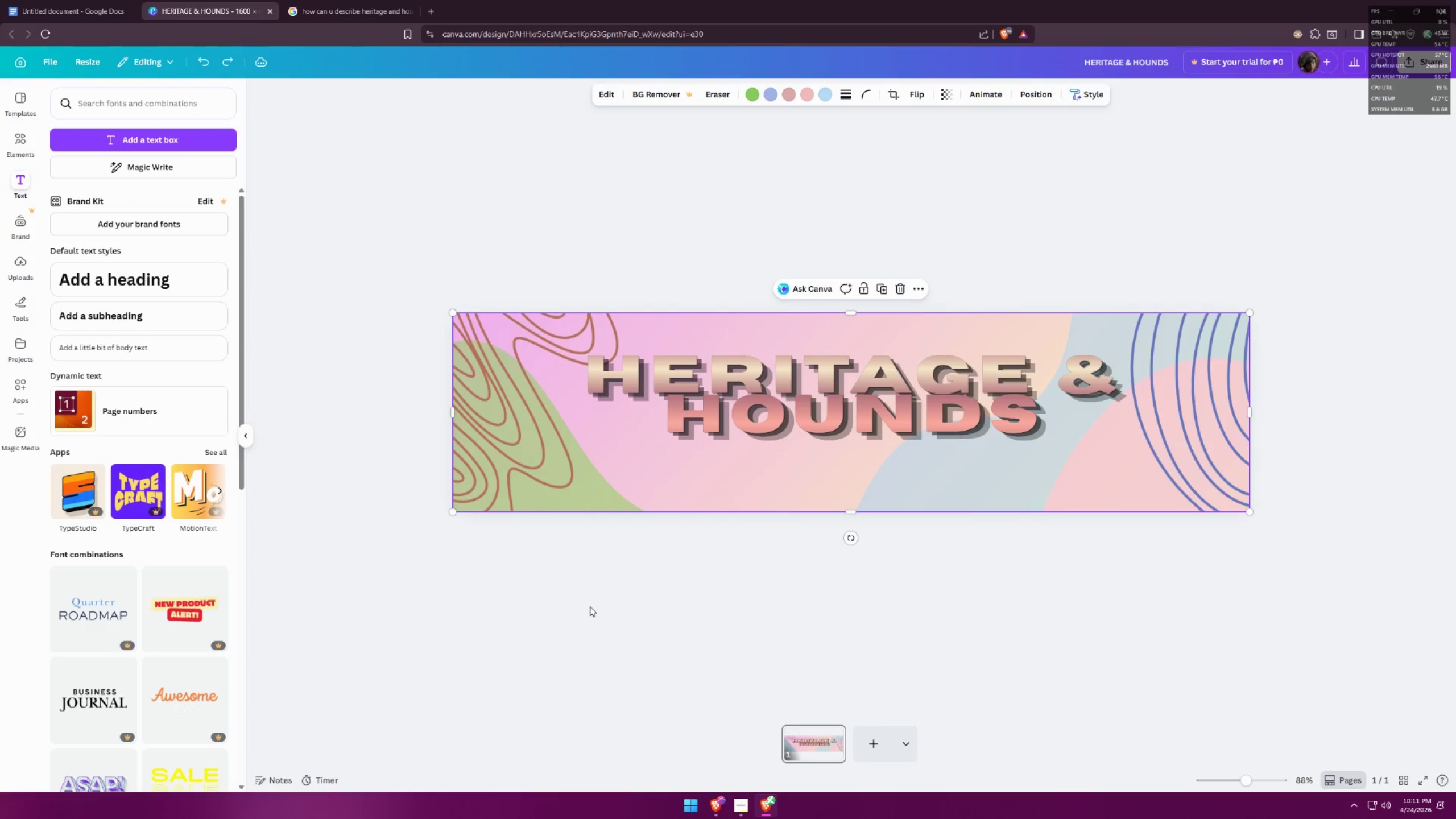 
key(Control+Z)
 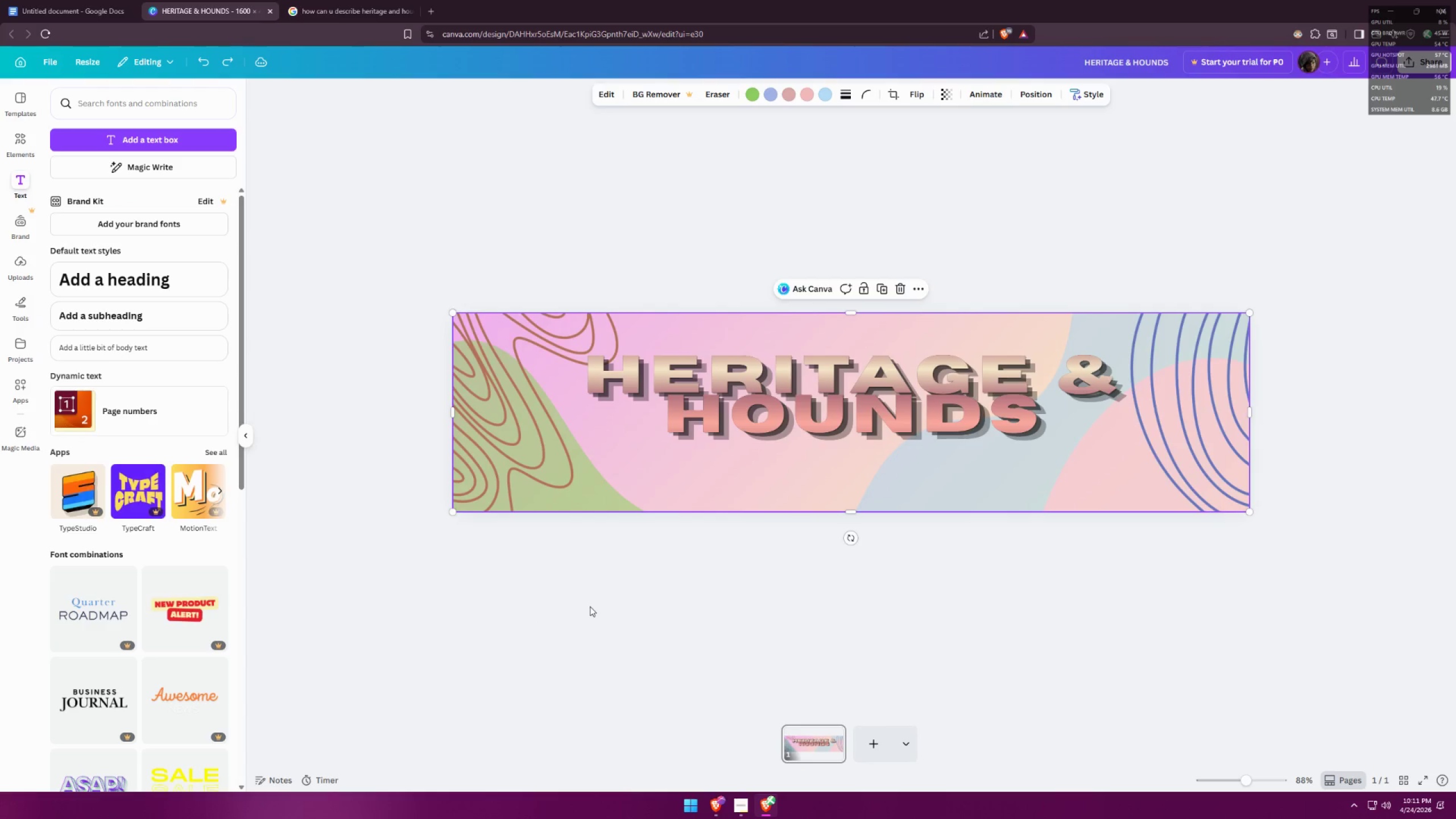 
key(Control+Z)
 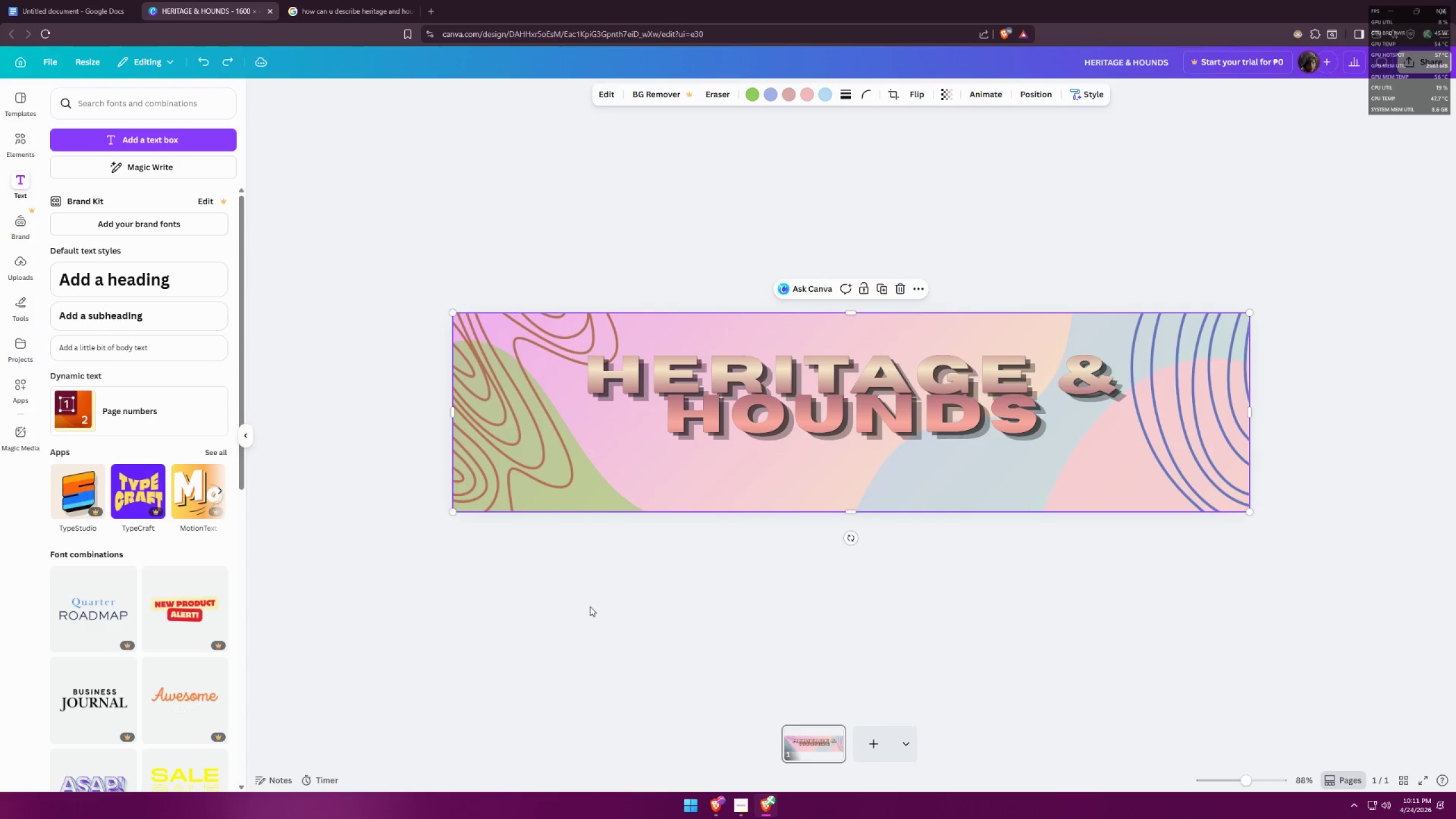 
key(Control+Z)
 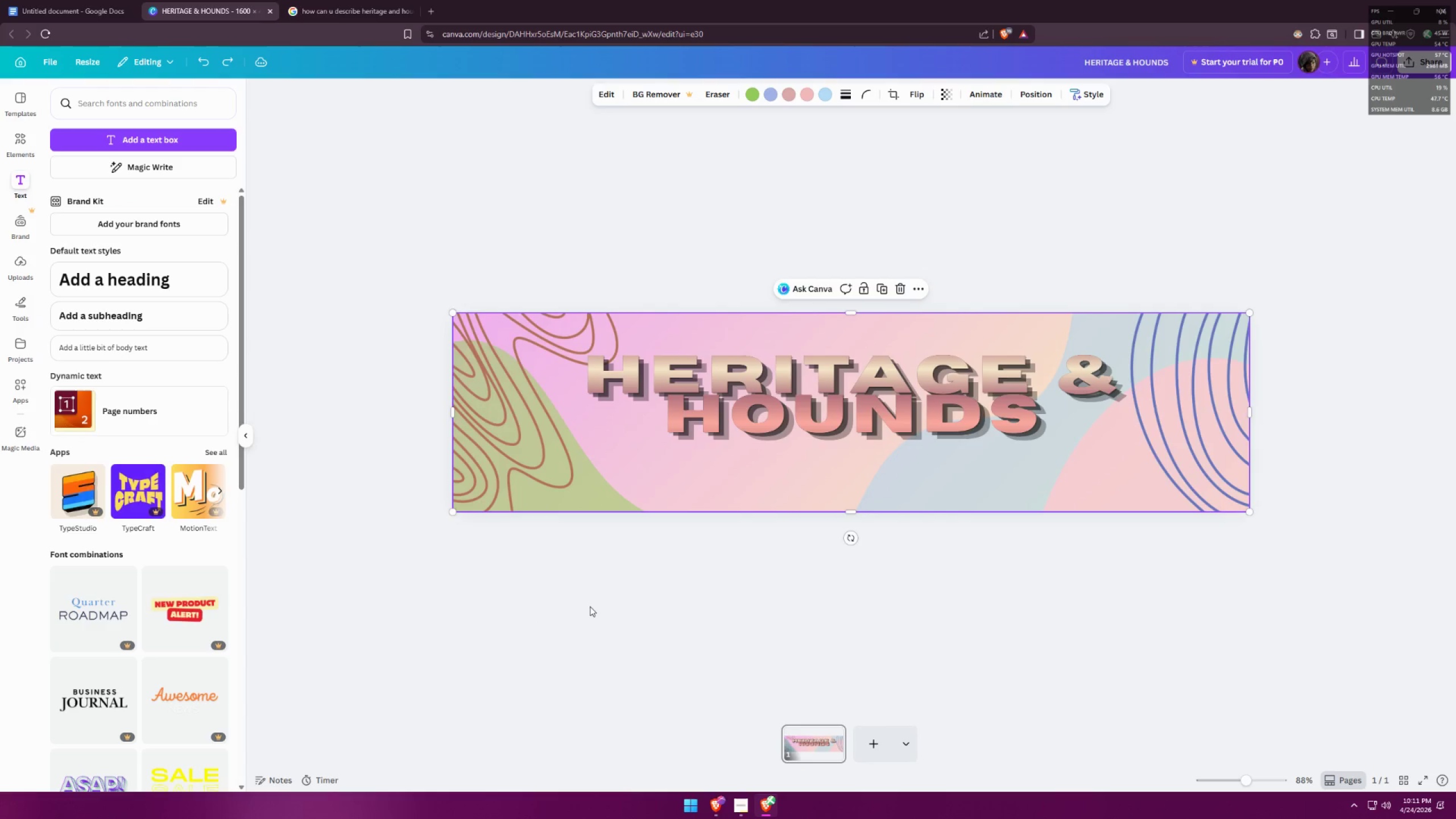 
key(Z)
 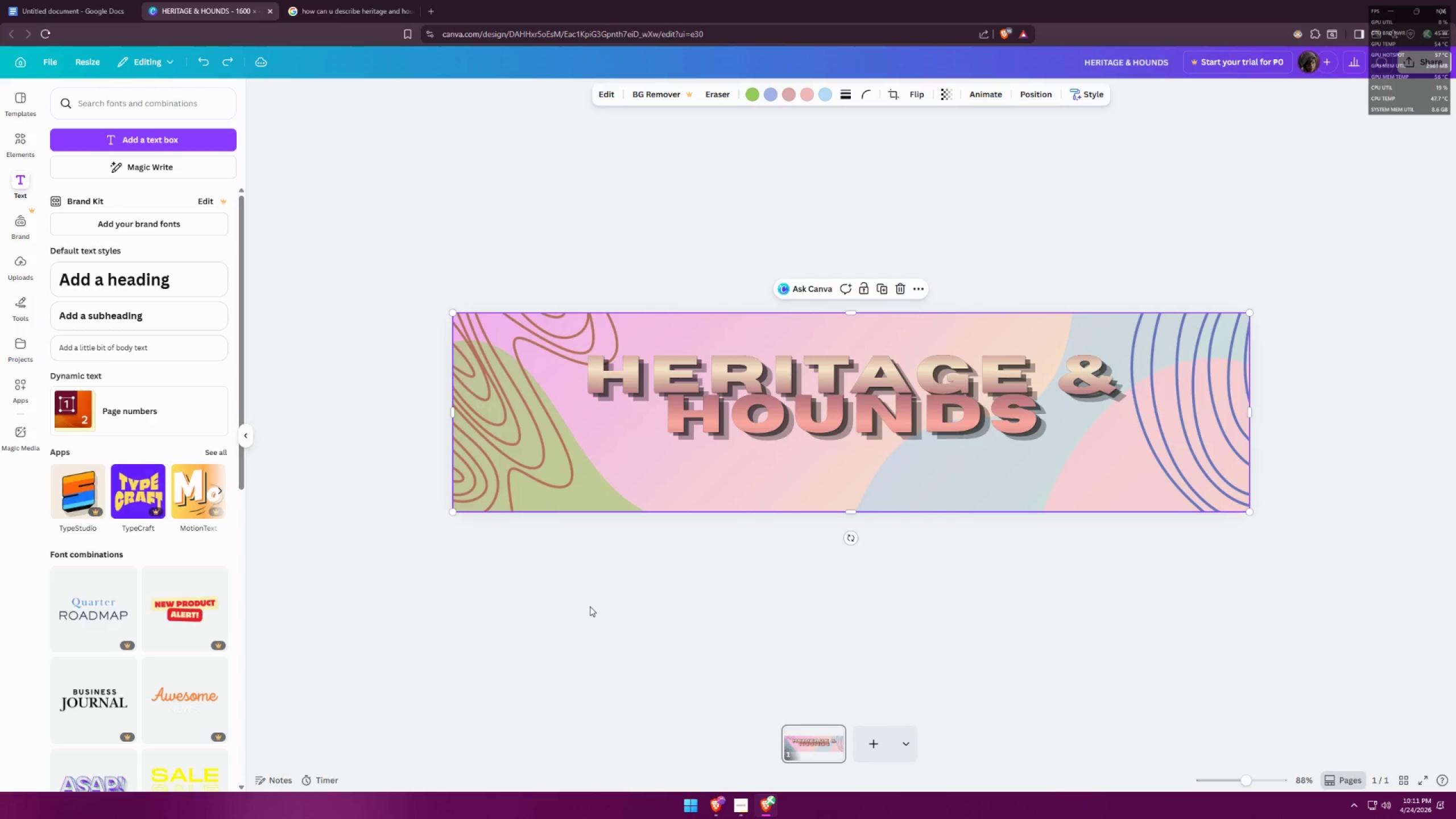 
key(Control+Shift+Z)
 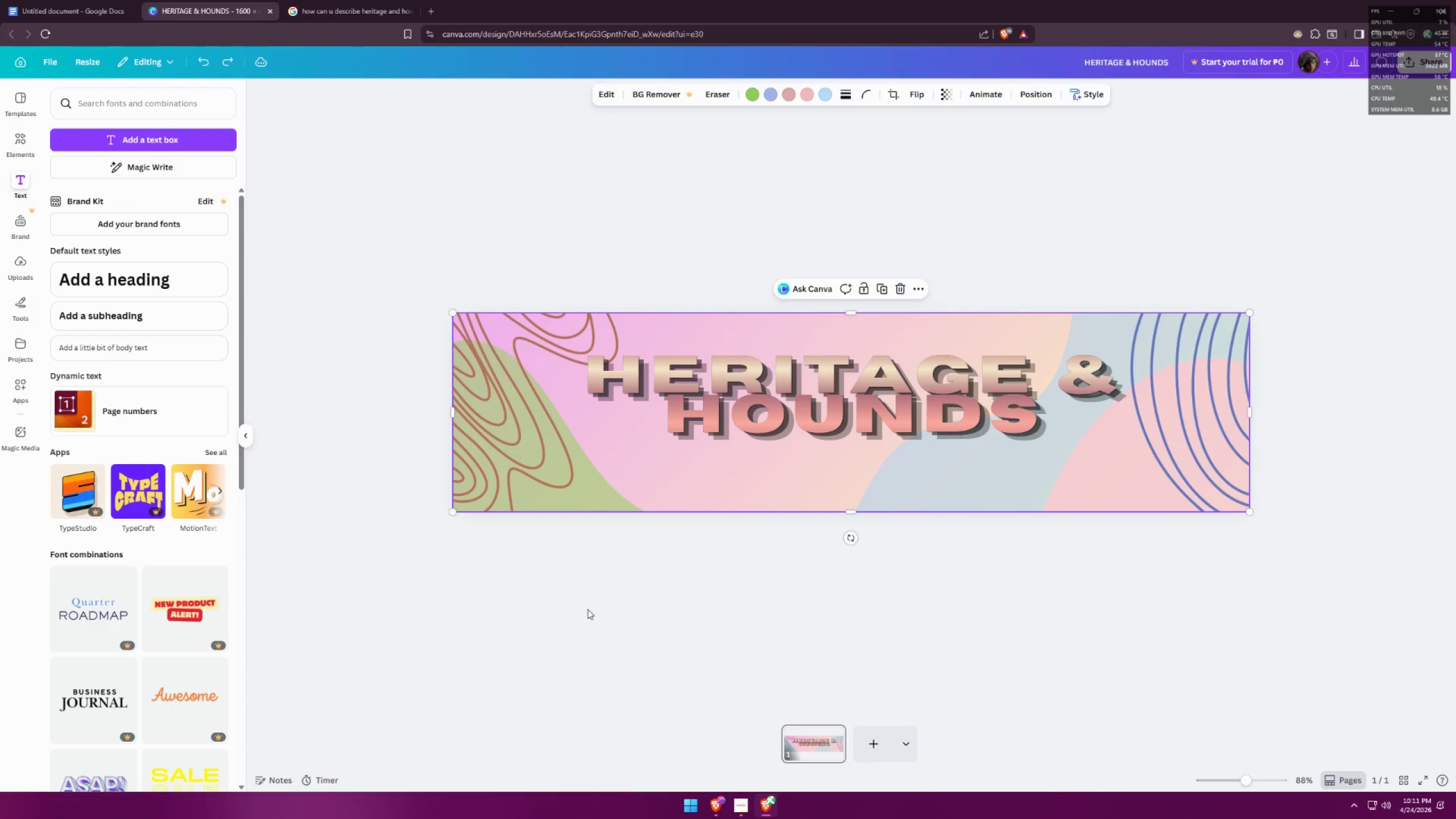 
key(Control+Shift+Z)
 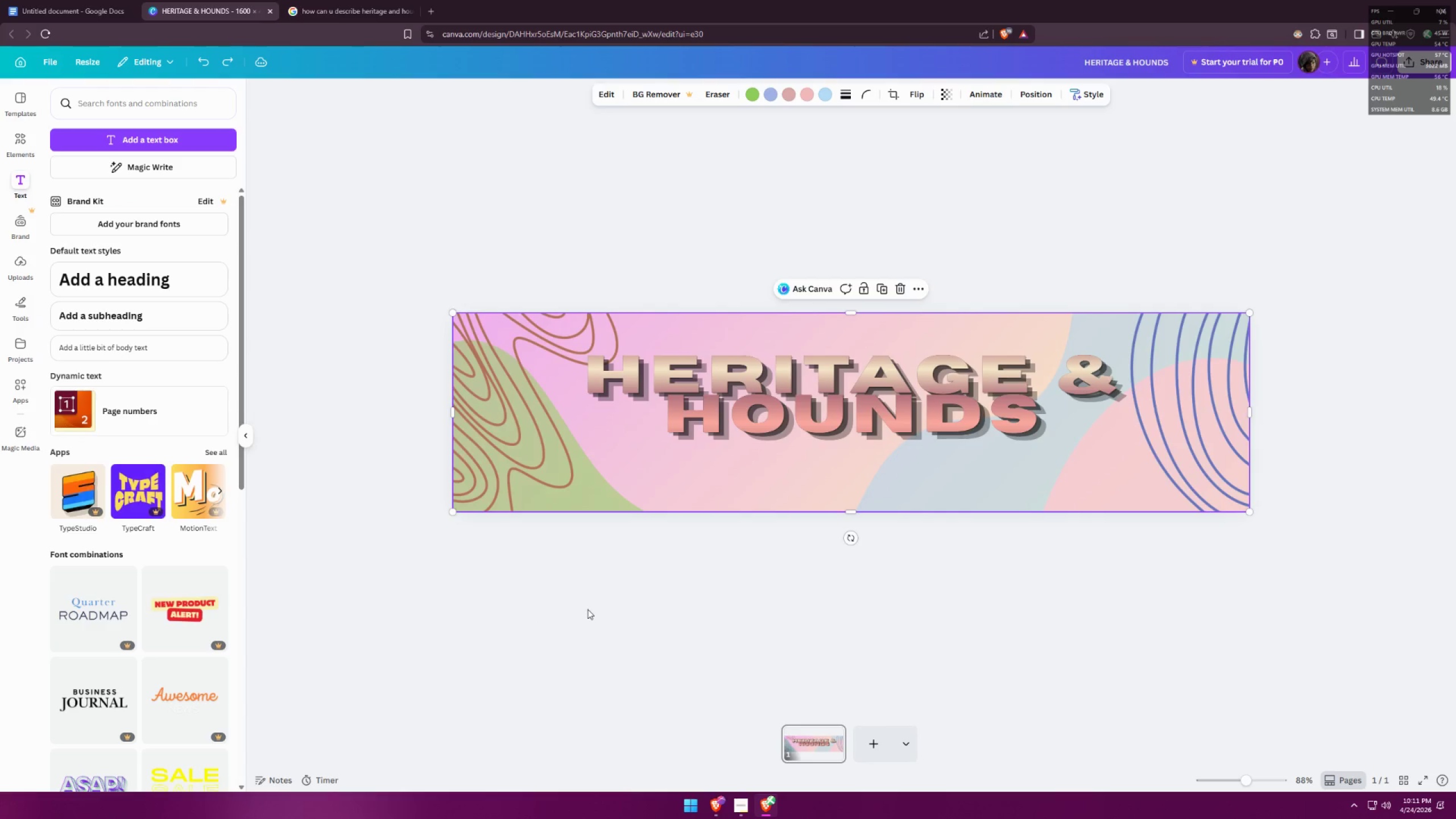 
key(Control+Shift+Z)
 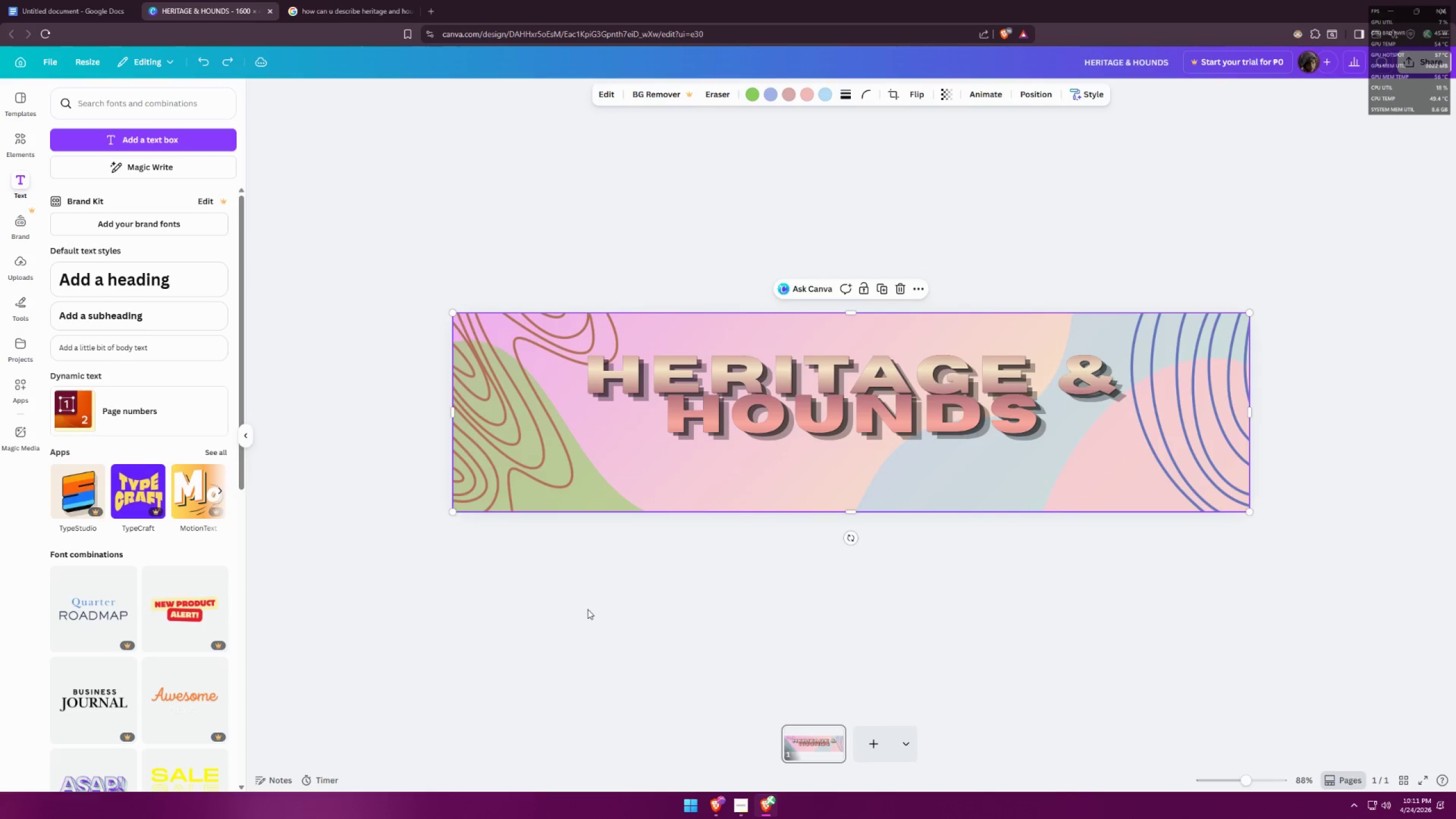 
key(Control+Shift+Z)
 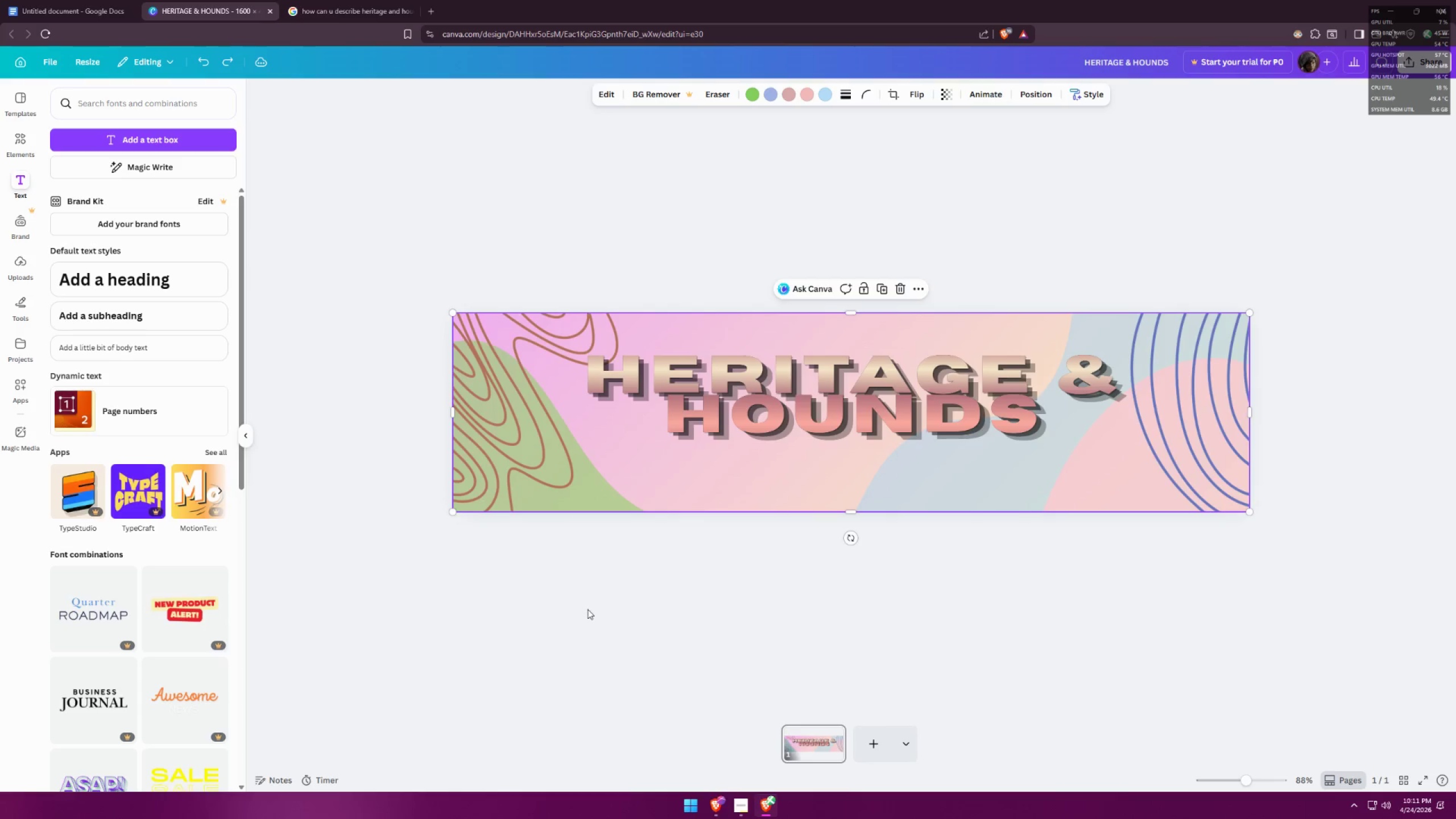 
hold_key(key=Z, duration=1.04)
 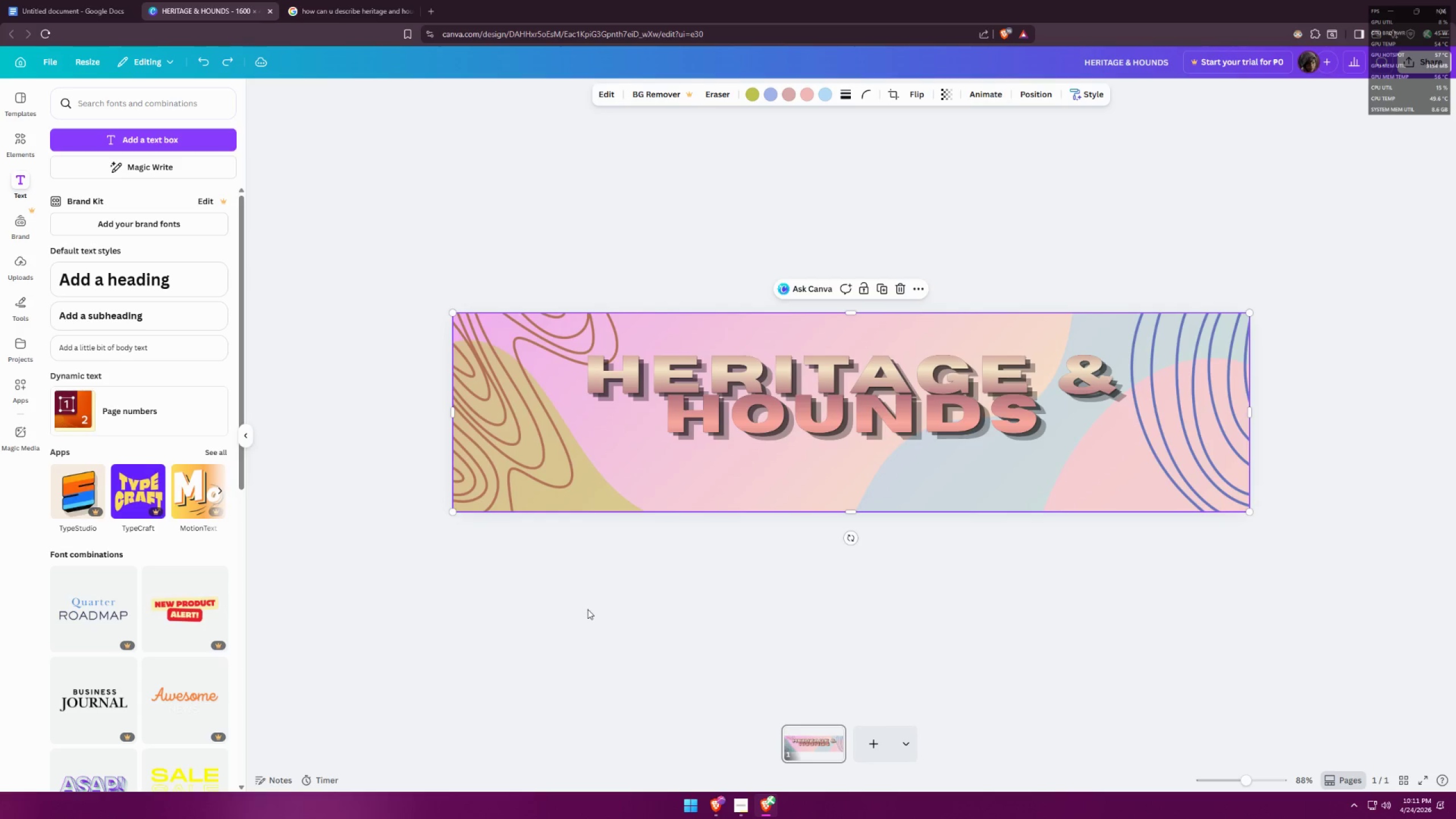 
hold_key(key=Z, duration=1.53)
 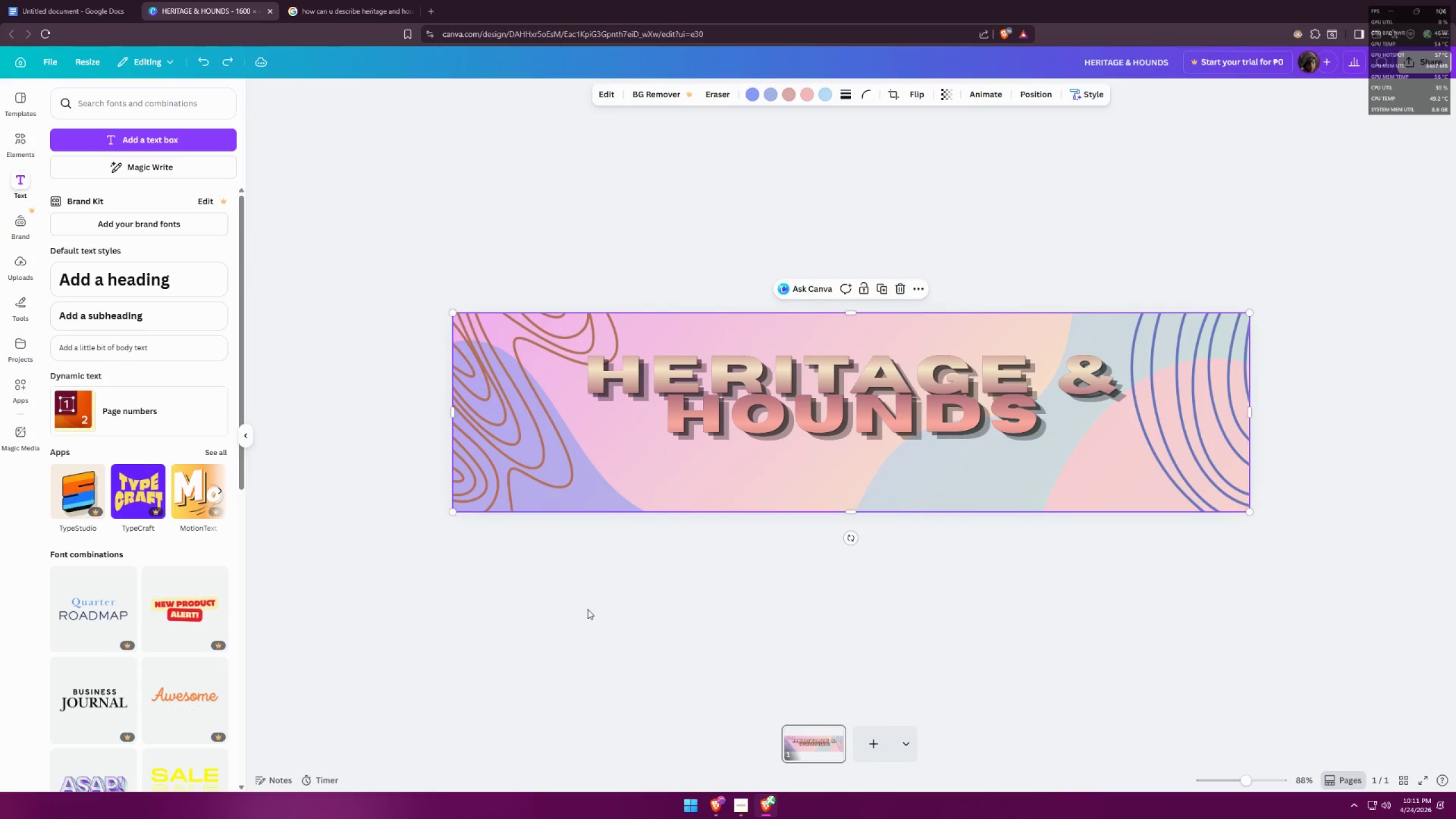 
hold_key(key=Z, duration=0.38)
 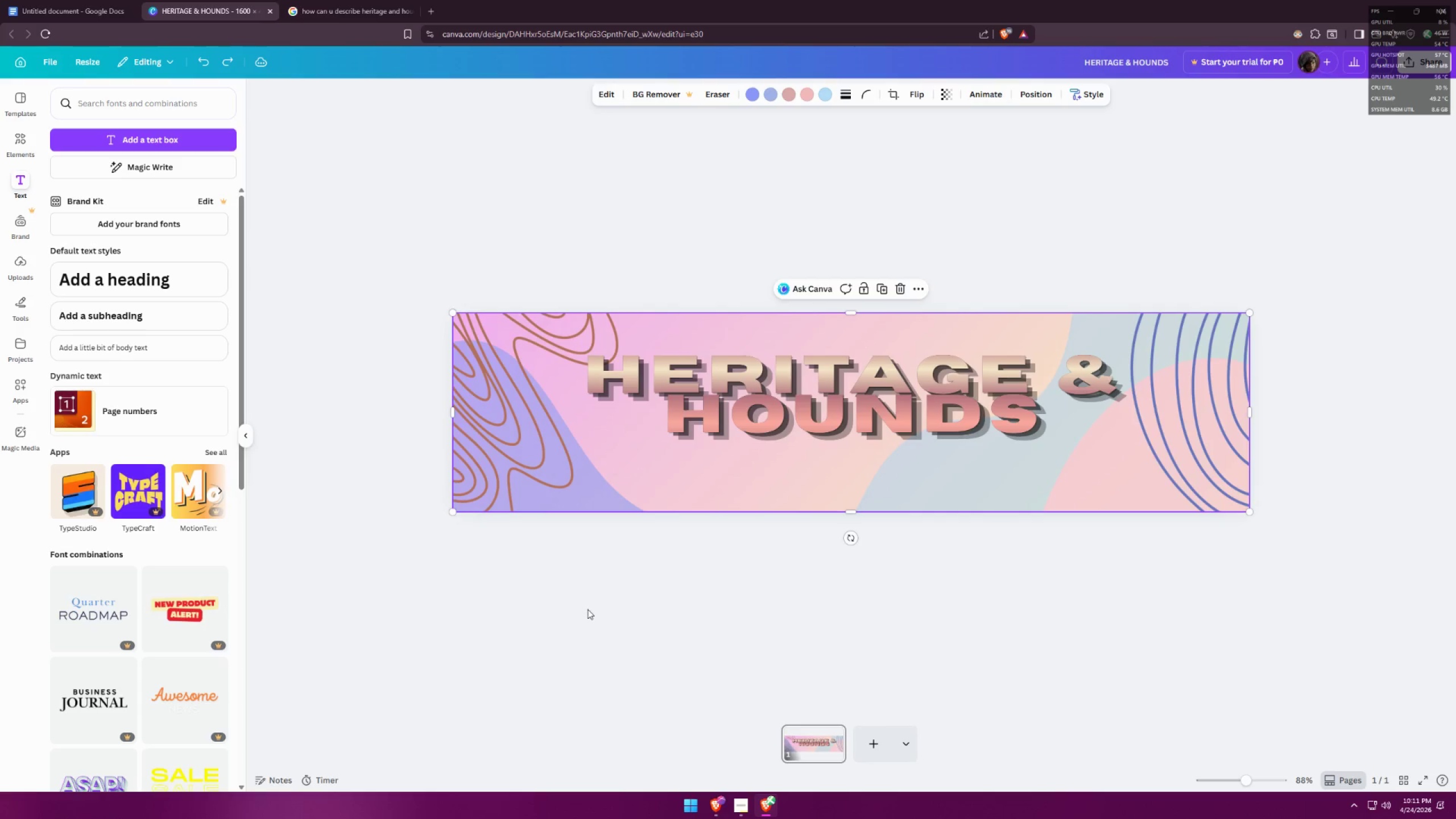 
key(Control+Z)
 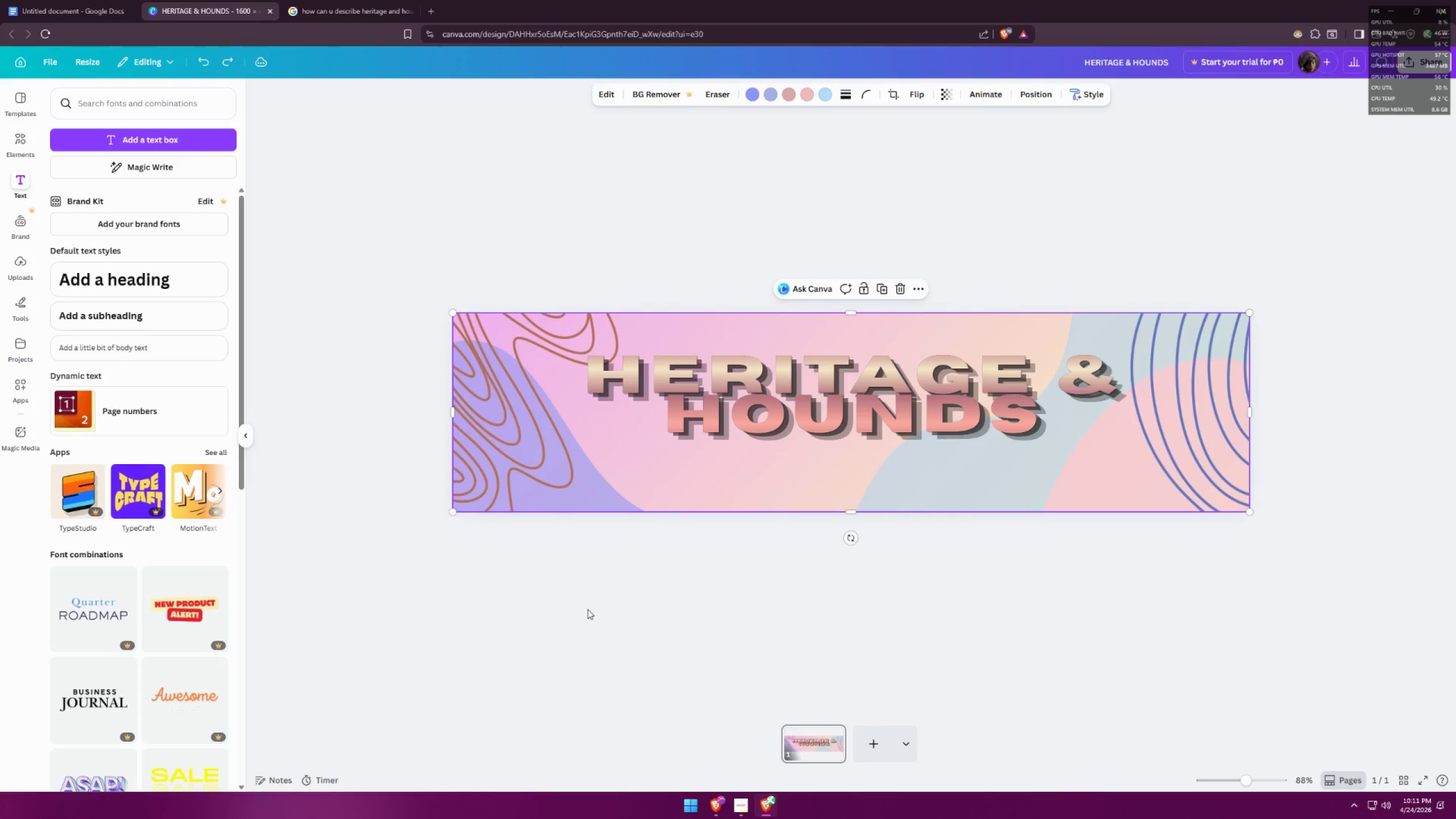 
key(Control+Z)
 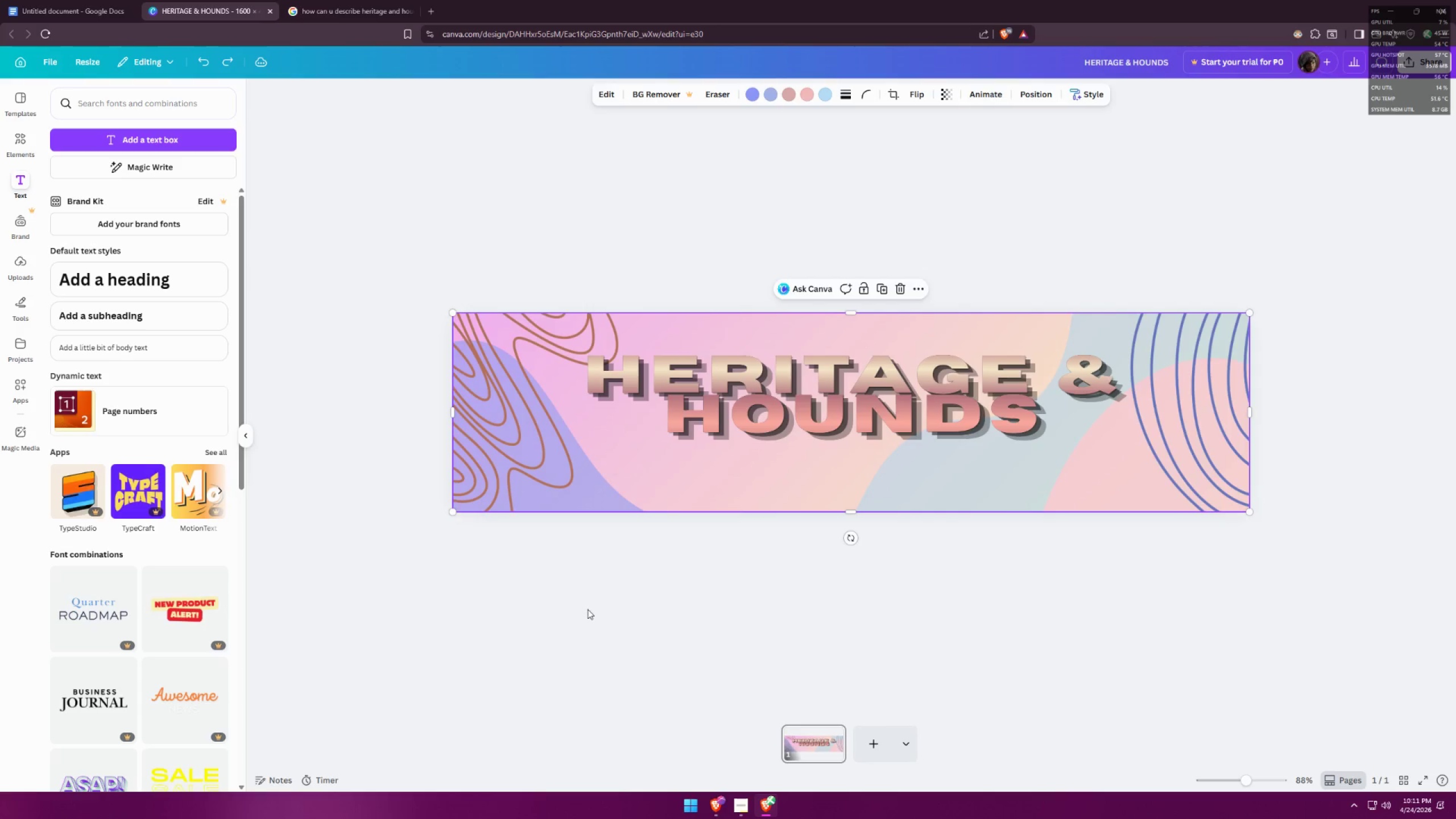 
left_click([588, 609])
 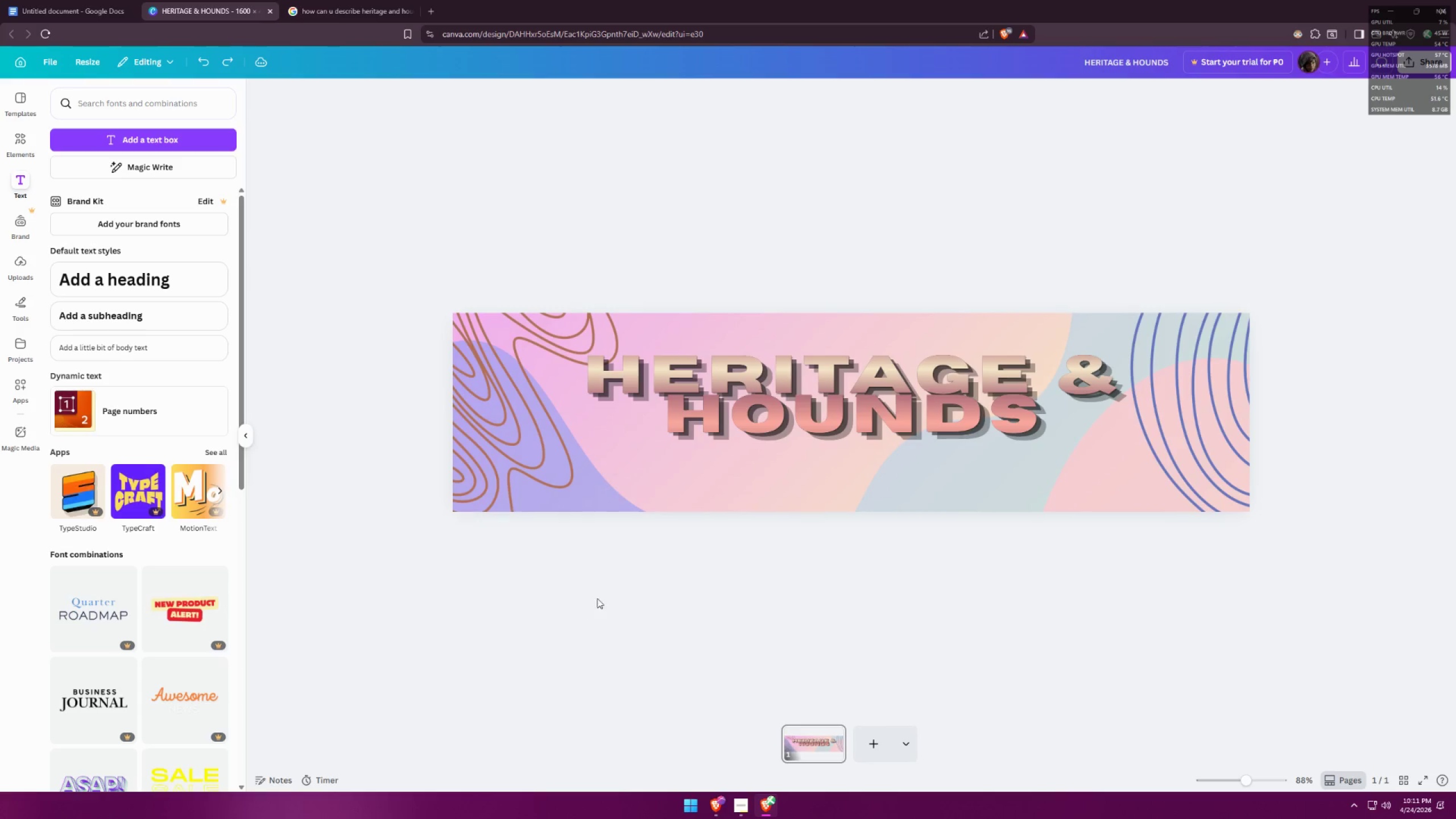 
hold_key(key=ControlLeft, duration=1.5)
scroll: coordinate [642, 517], scroll_direction: down, amount: 9.0
 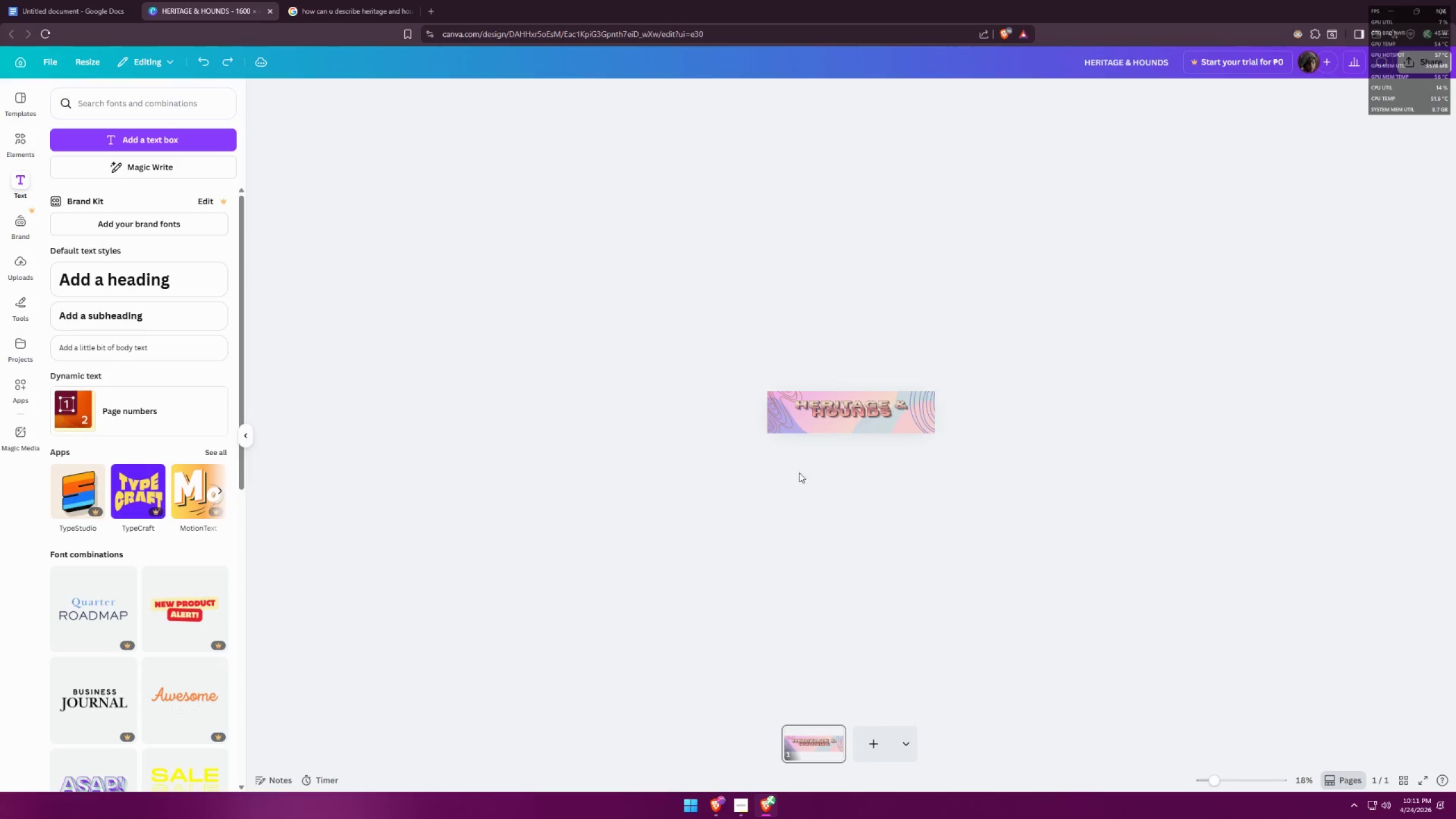 
hold_key(key=ControlLeft, duration=1.2)
 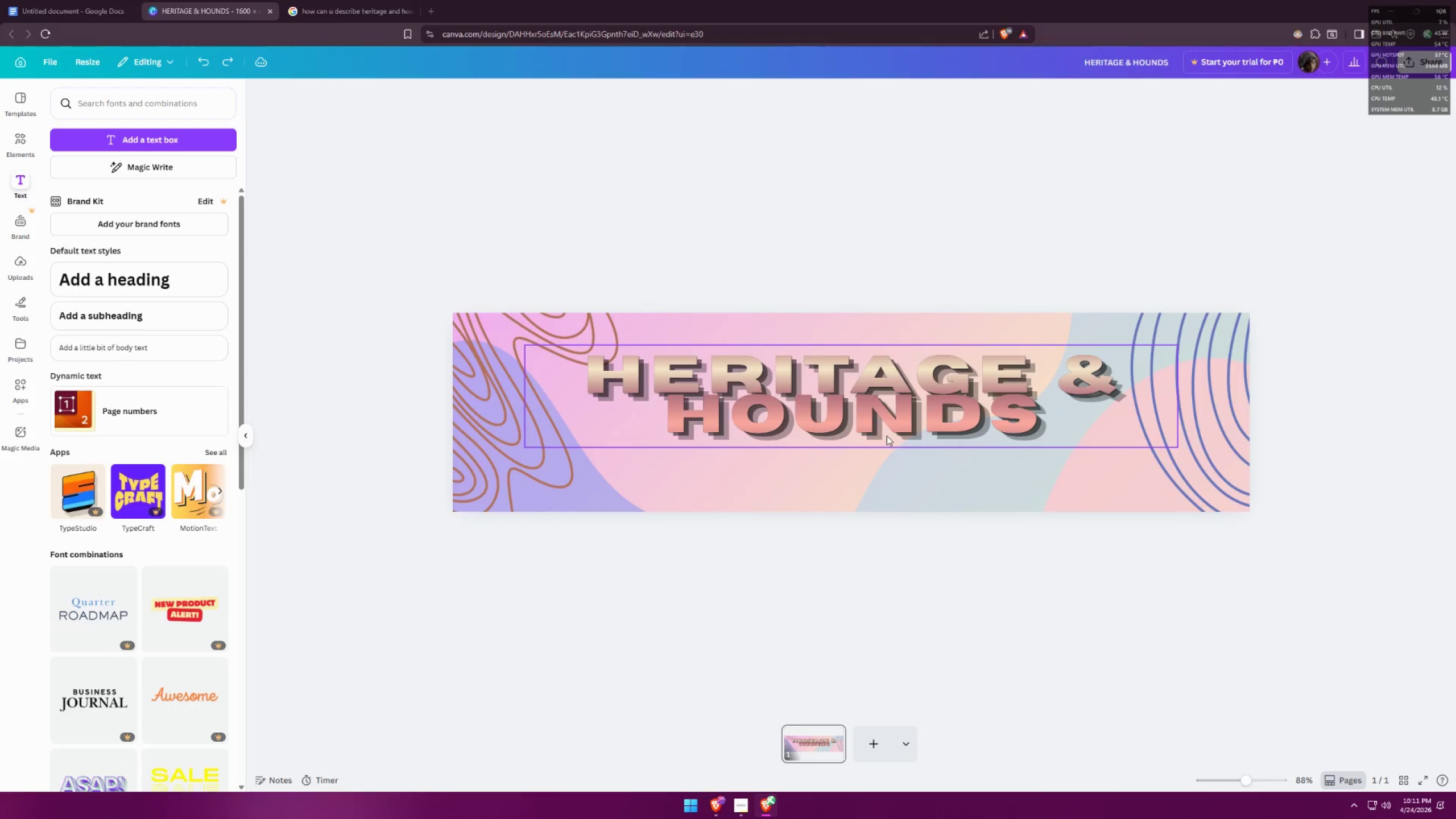 
scroll: coordinate [887, 439], scroll_direction: up, amount: 9.0
 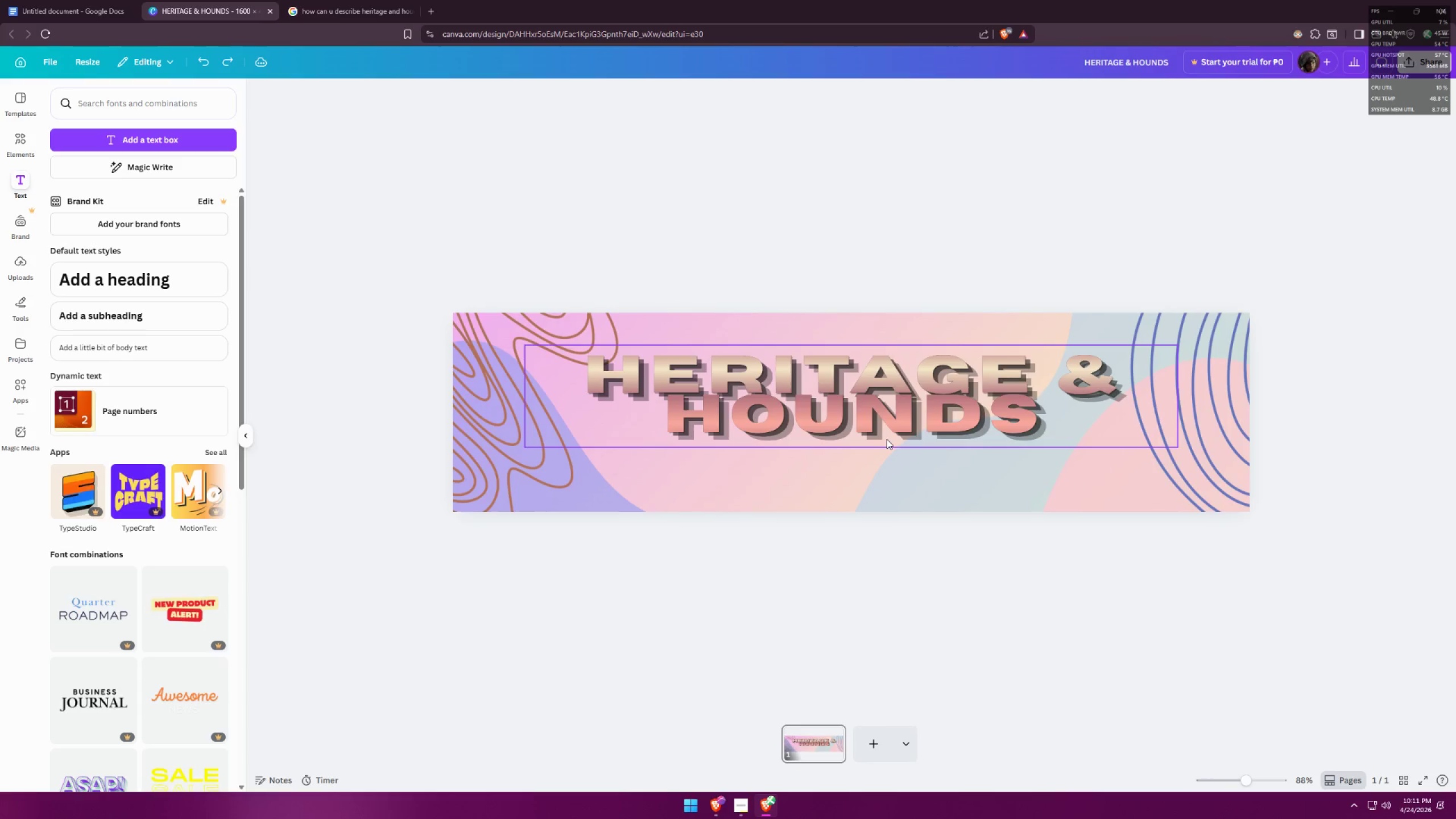 
key(Alt+AltLeft)
 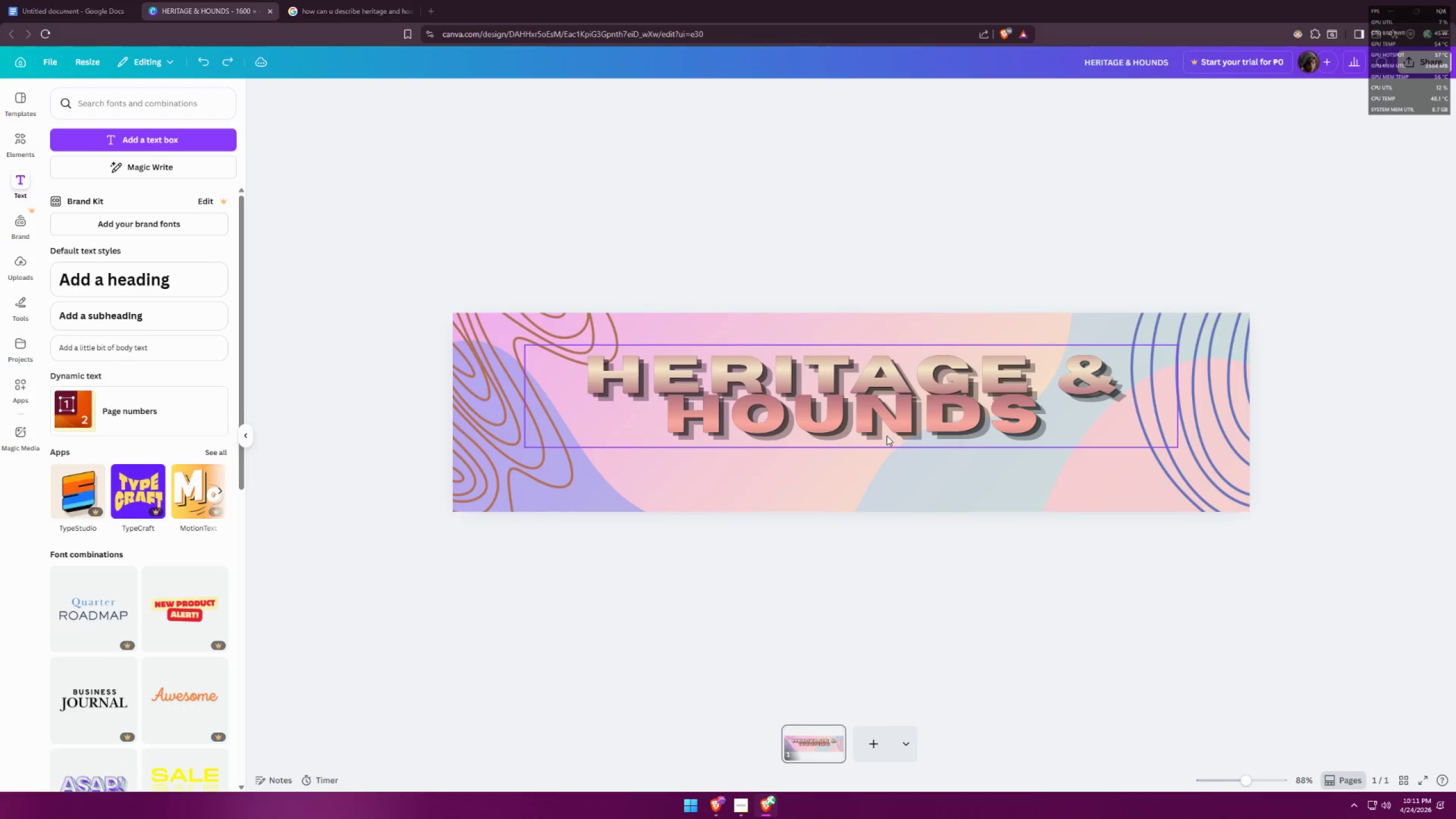 
key(Alt+Tab)